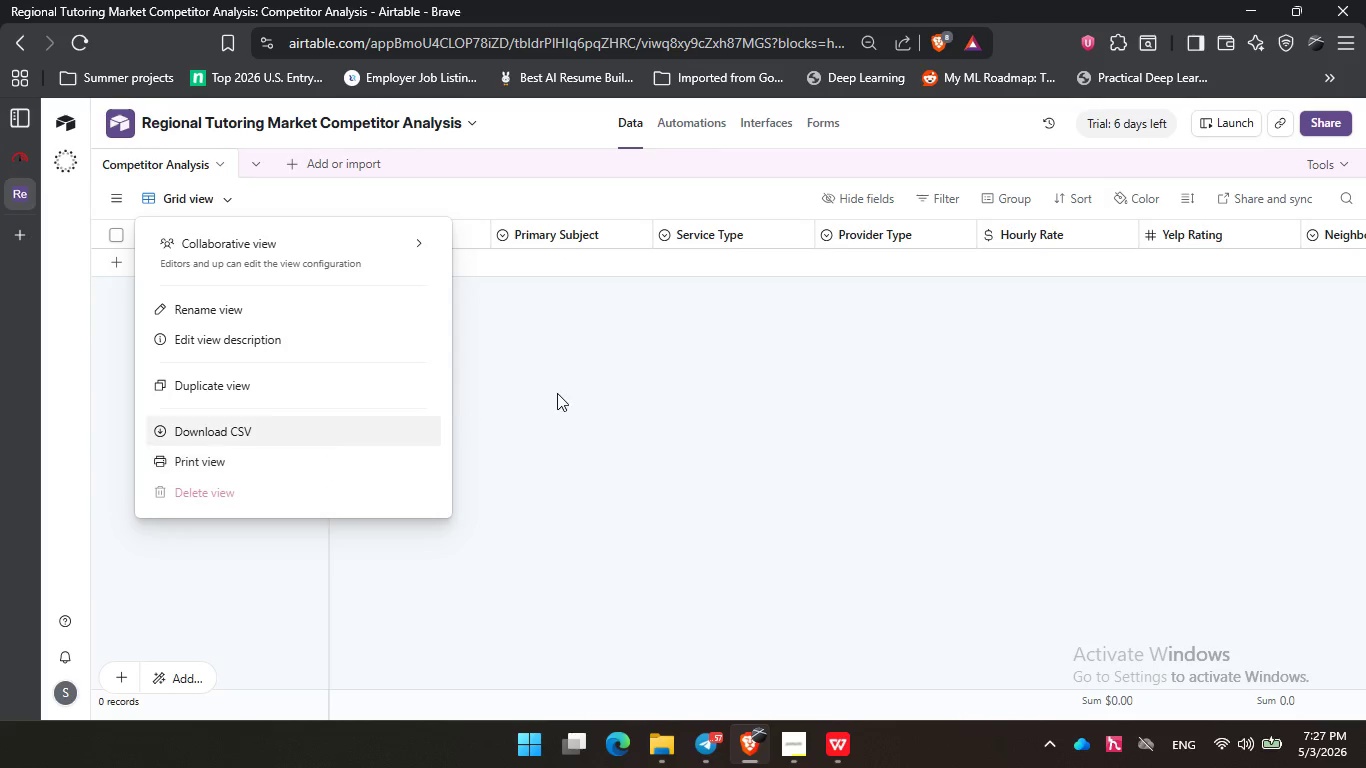 
left_click([579, 379])
 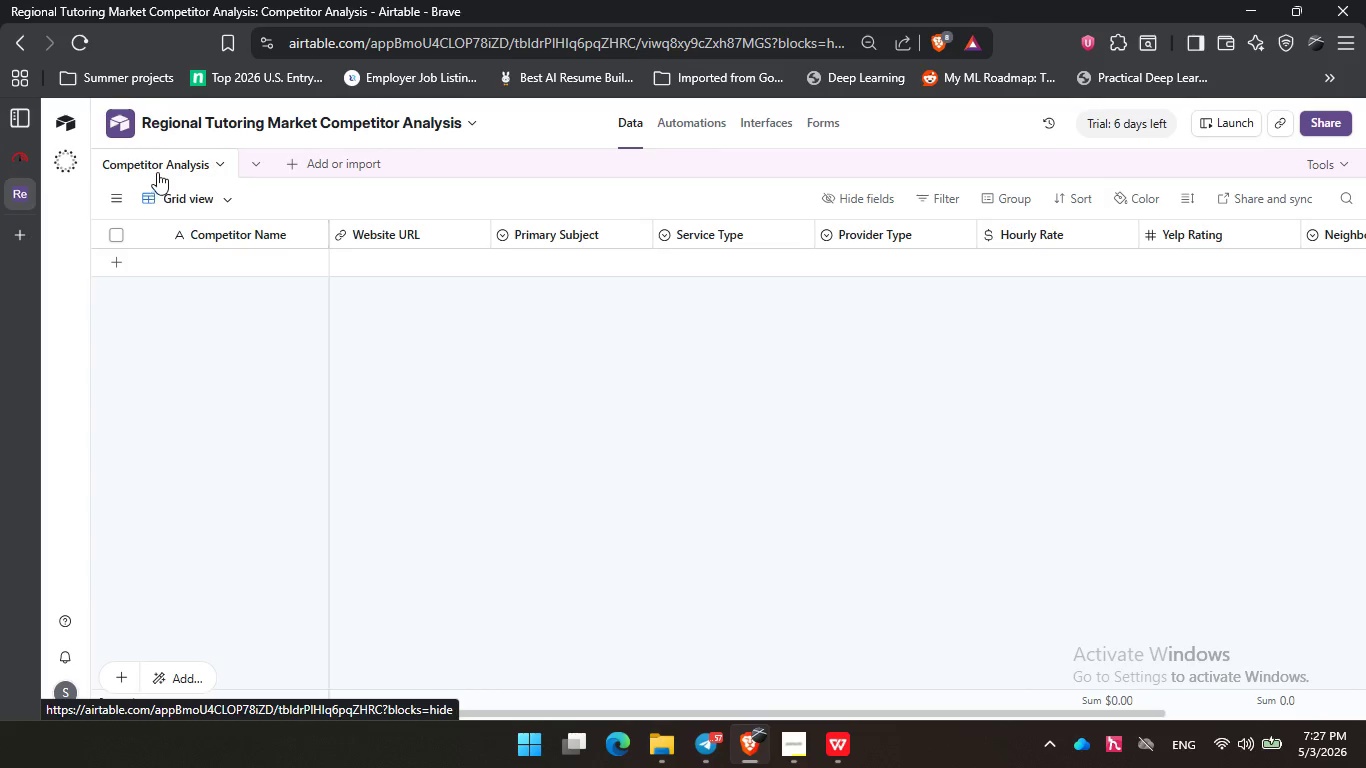 
left_click([158, 171])
 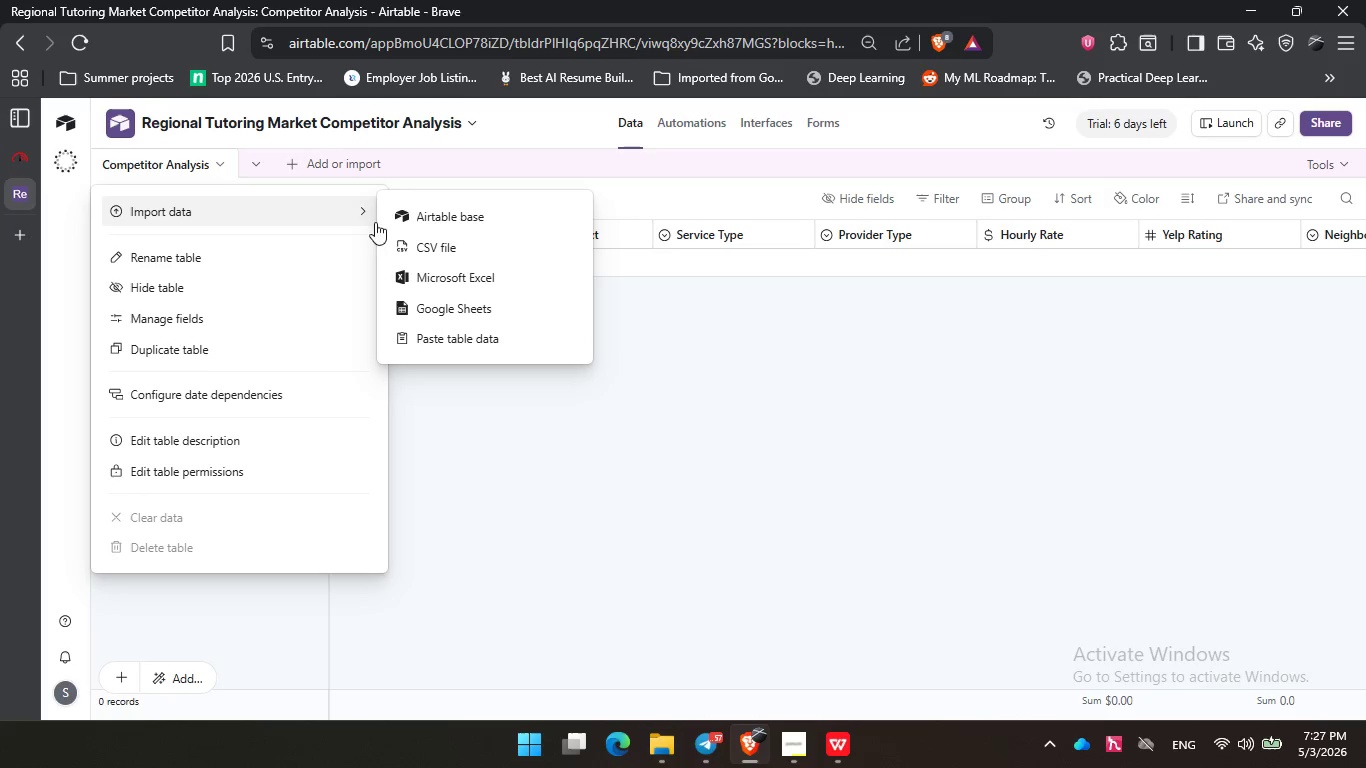 
left_click([414, 239])
 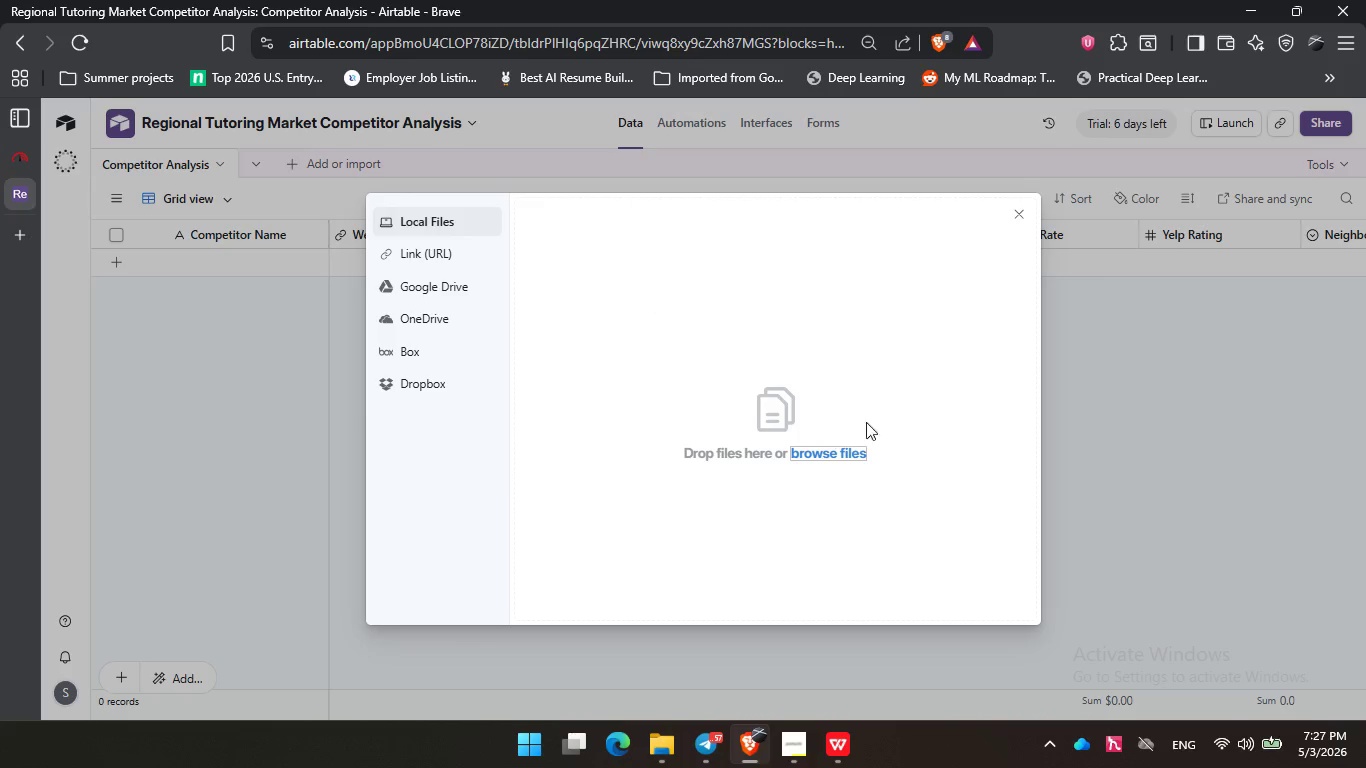 
double_click([859, 315])
 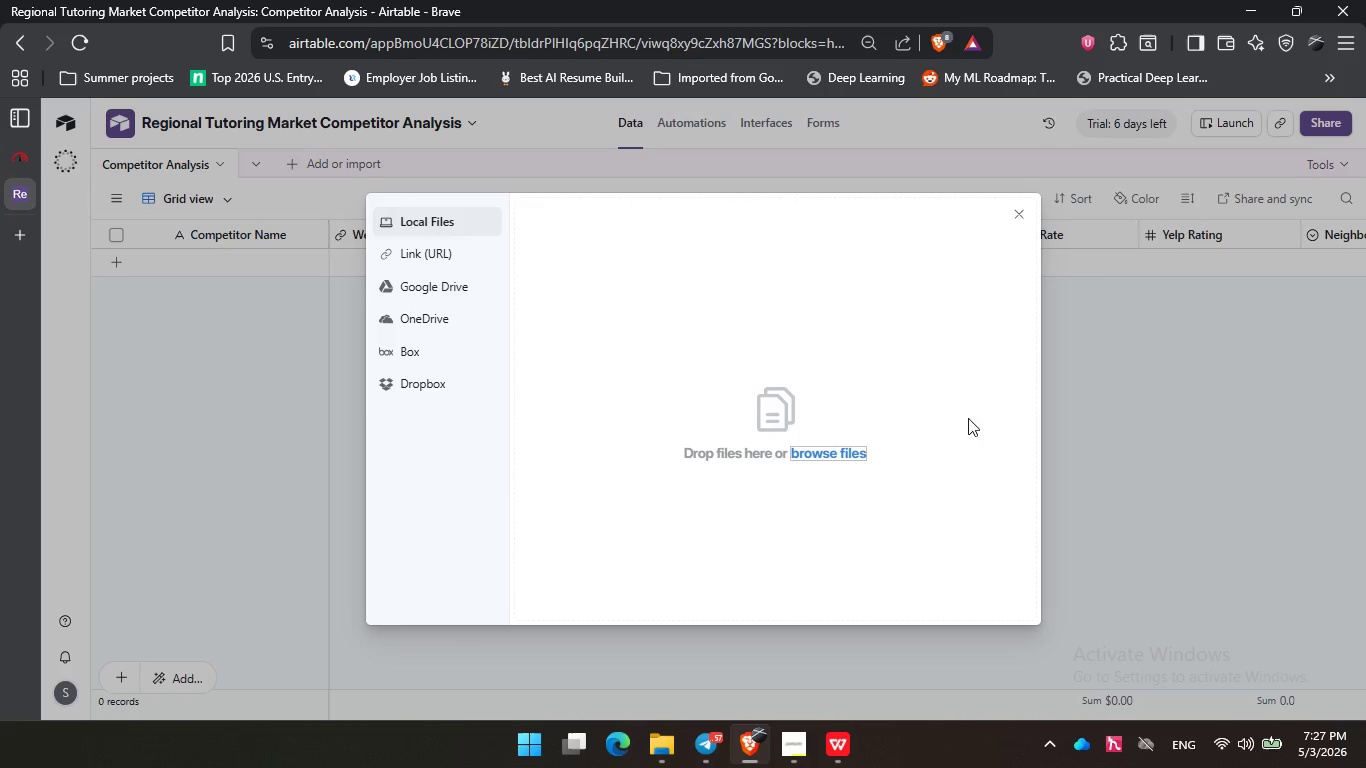 
triple_click([968, 418])
 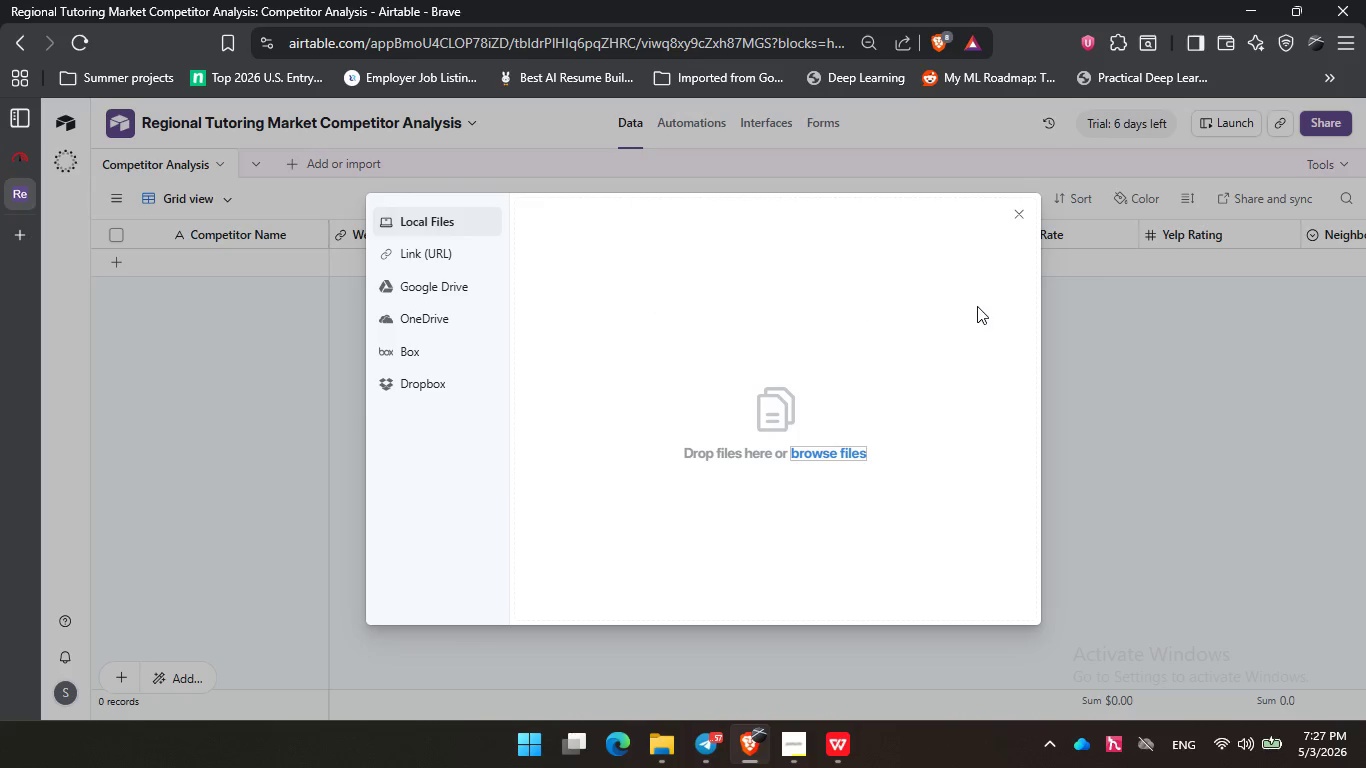 
triple_click([977, 306])
 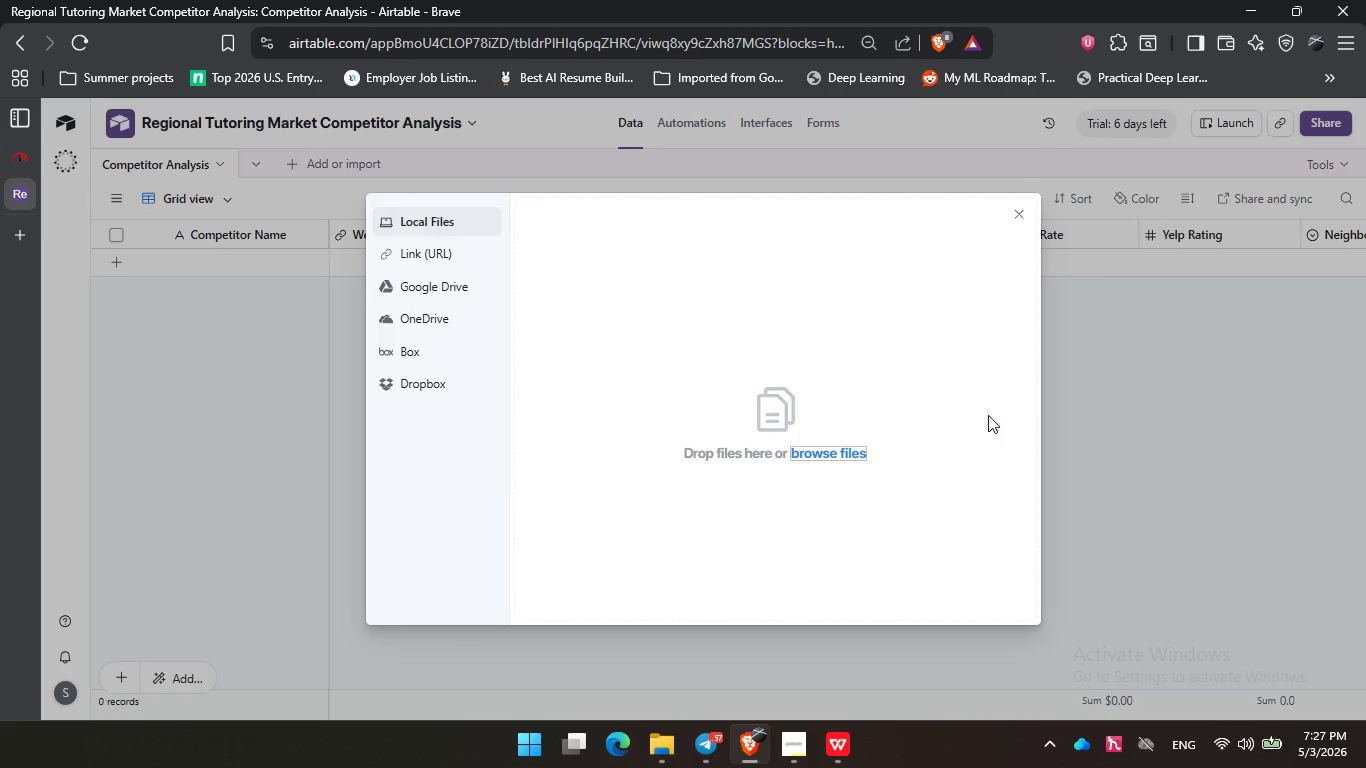 
triple_click([988, 415])
 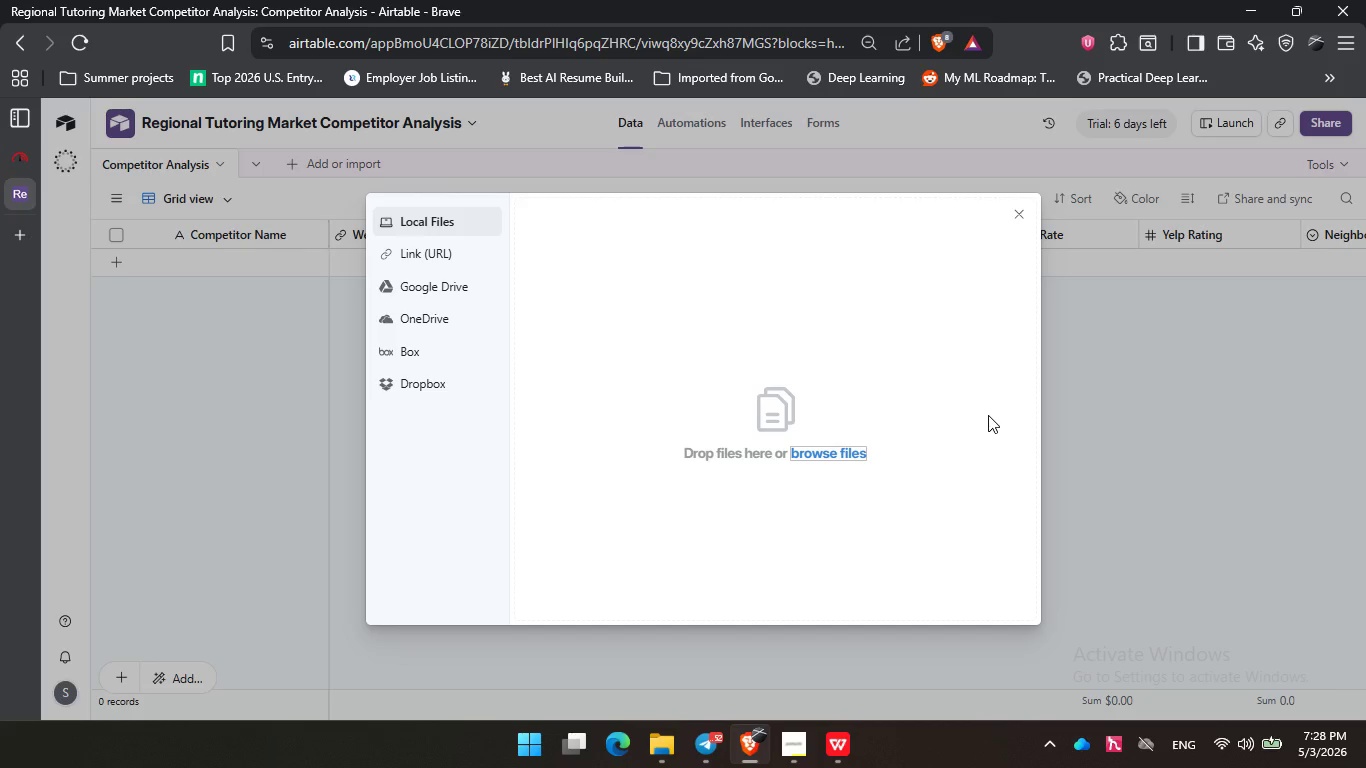 
wait(54.44)
 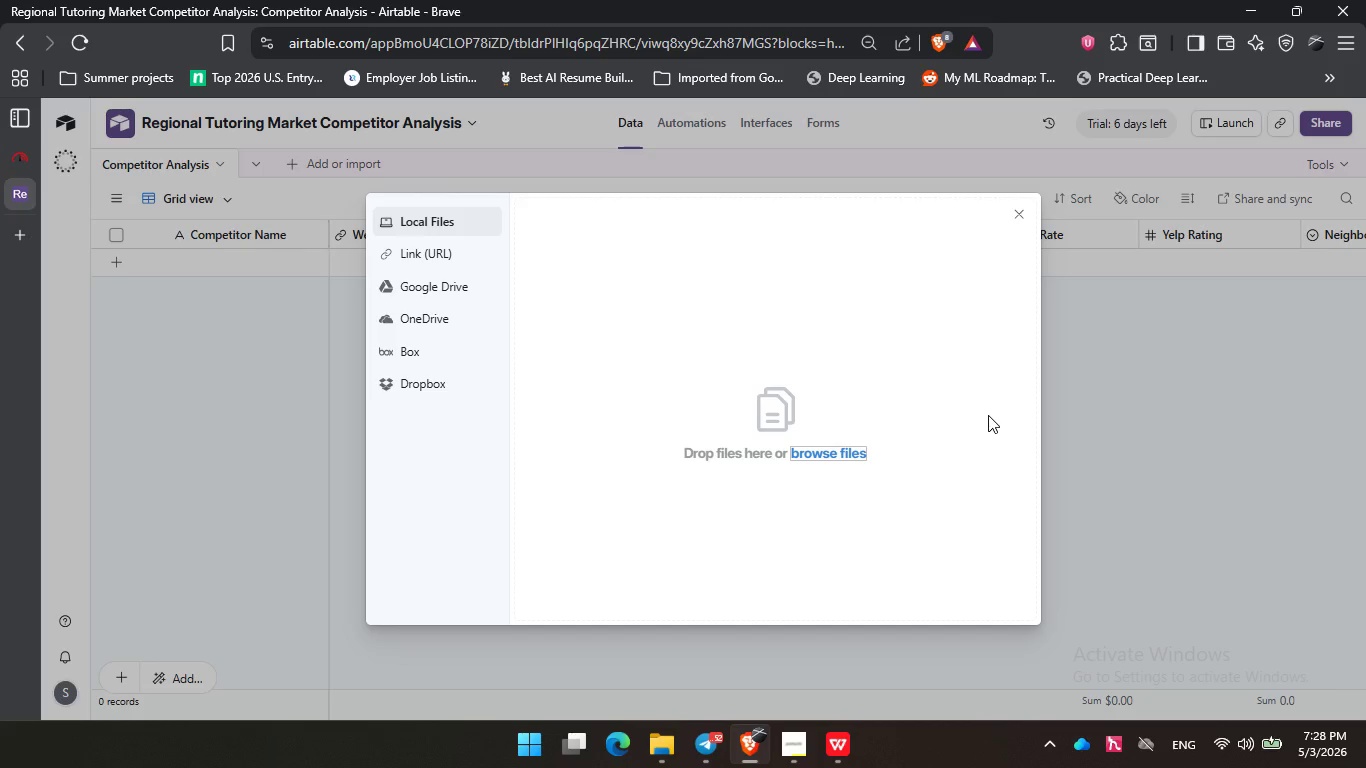 
left_click([840, 453])
 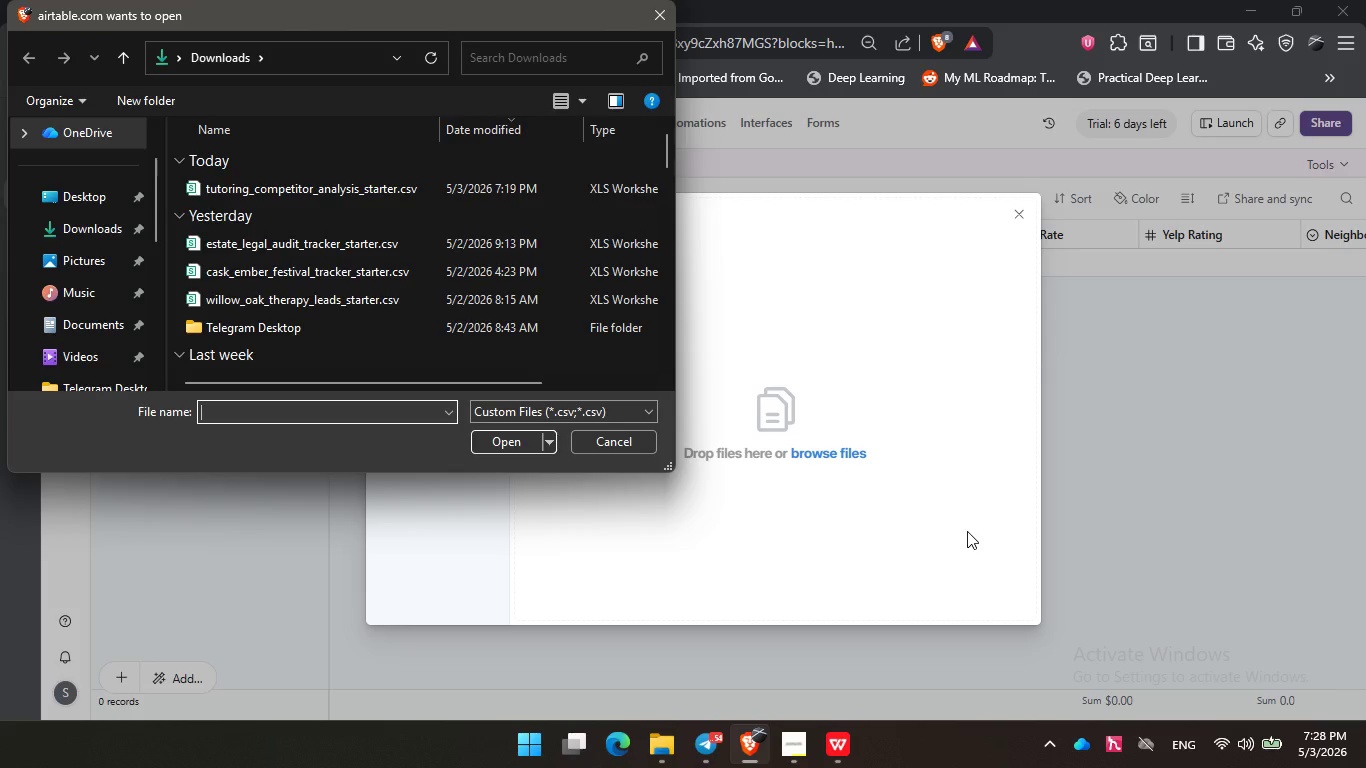 
wait(11.62)
 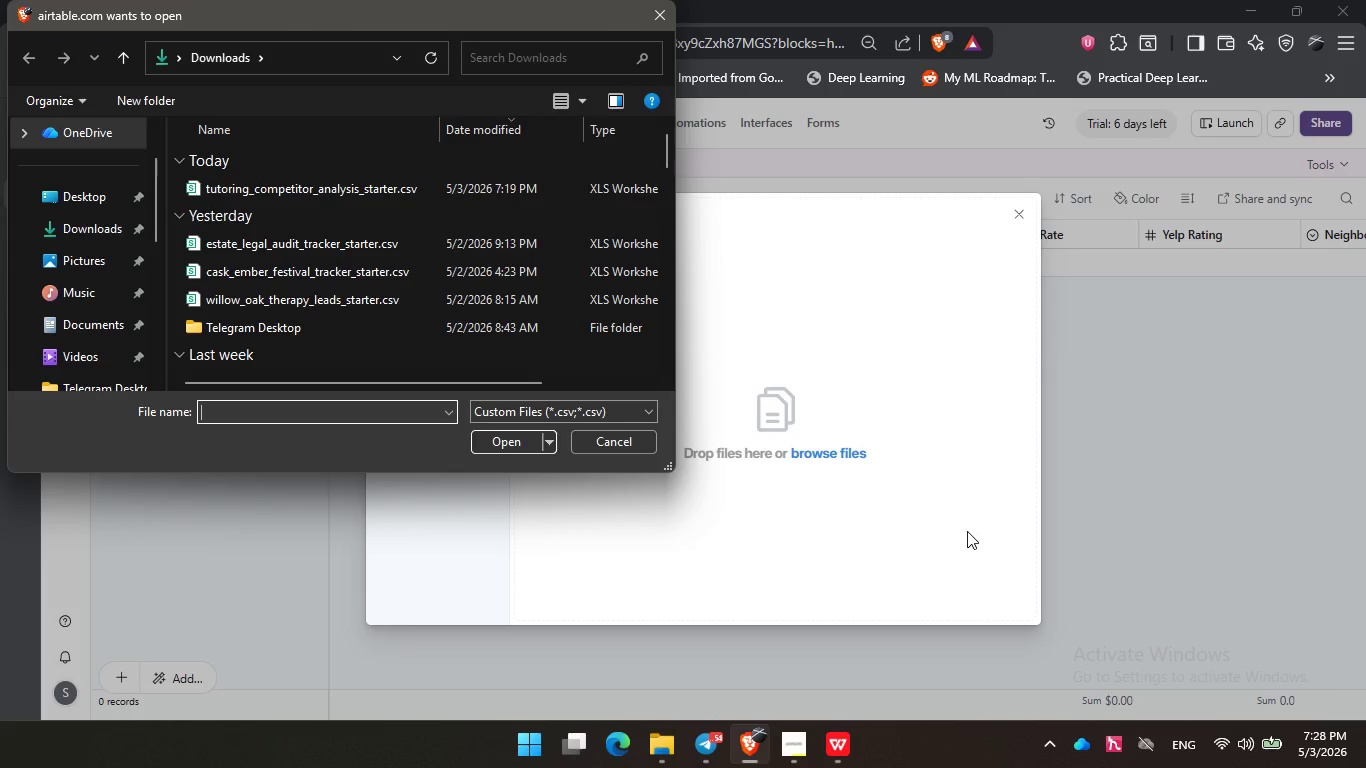 
left_click([363, 192])
 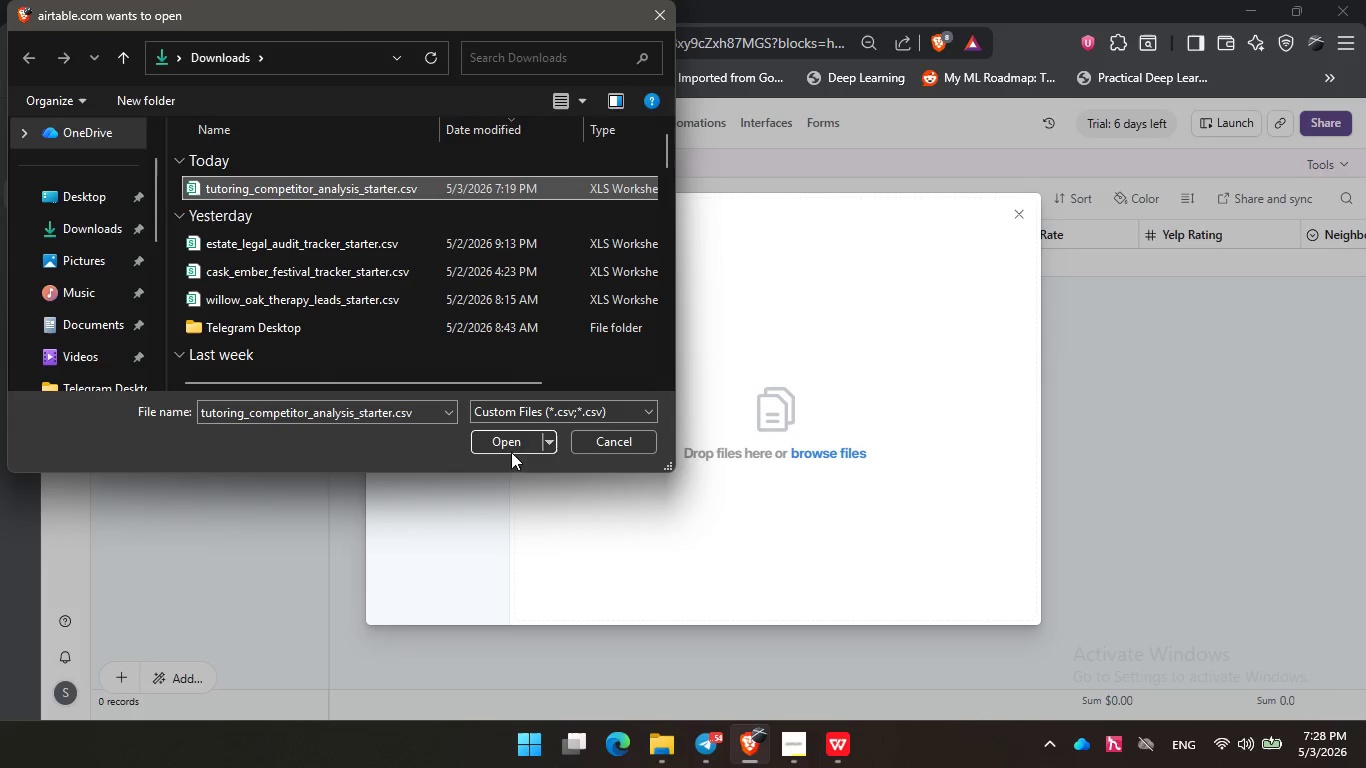 
left_click([511, 443])
 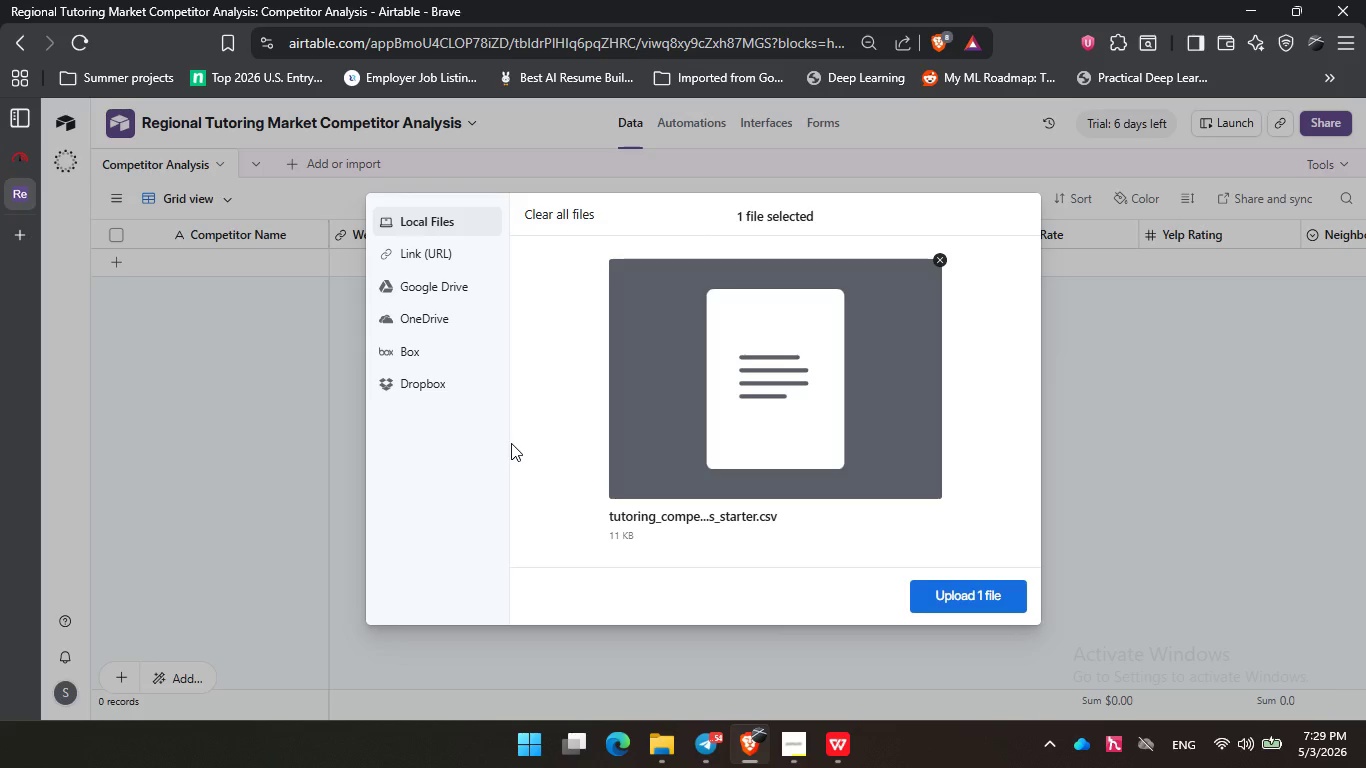 
wait(6.81)
 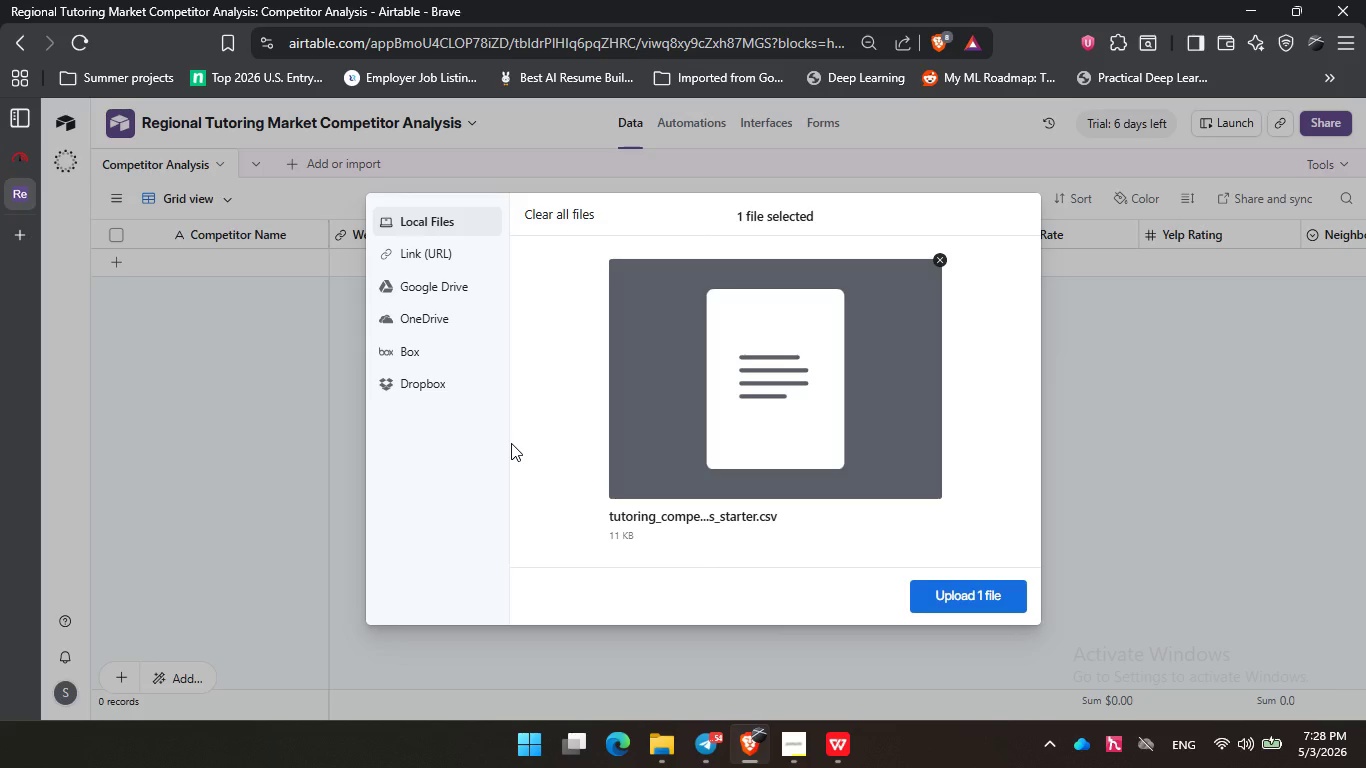 
left_click([984, 601])
 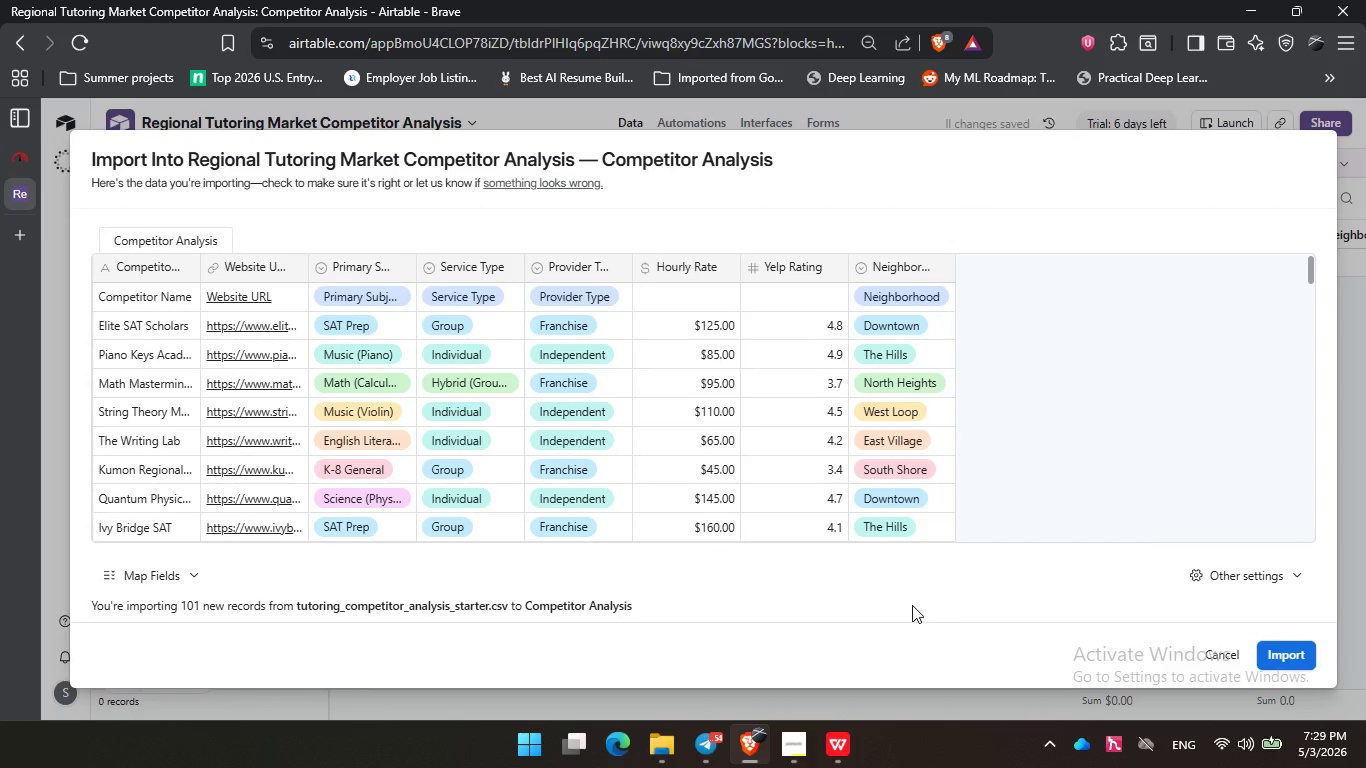 
wait(6.09)
 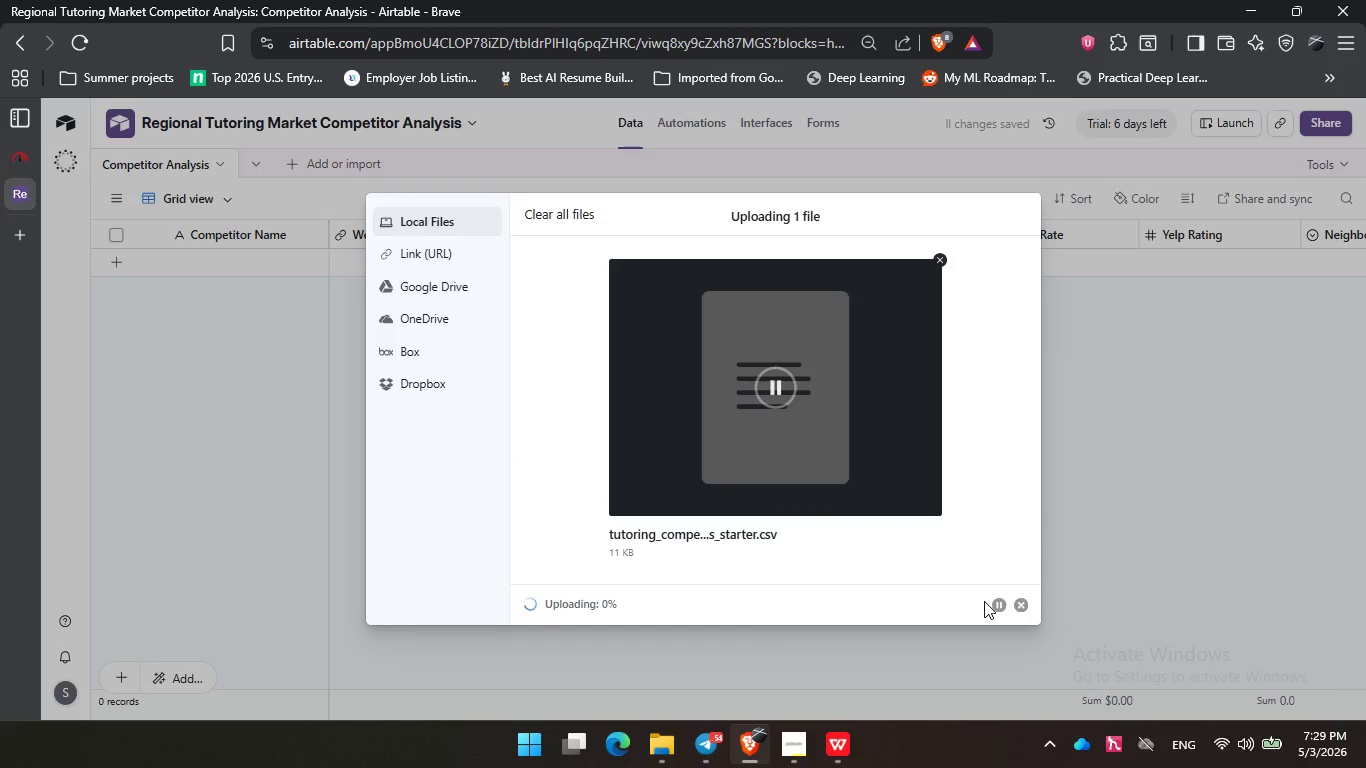 
left_click([1210, 566])
 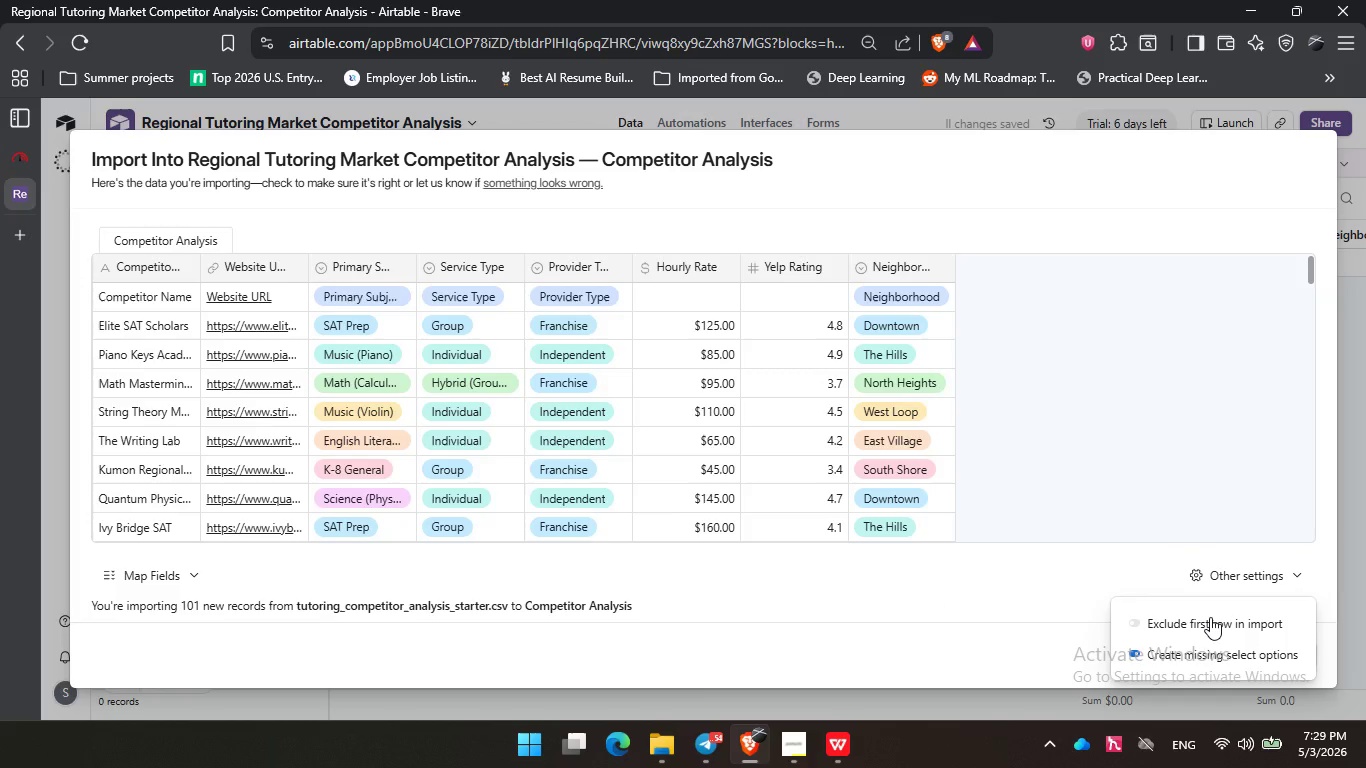 
left_click([1210, 617])
 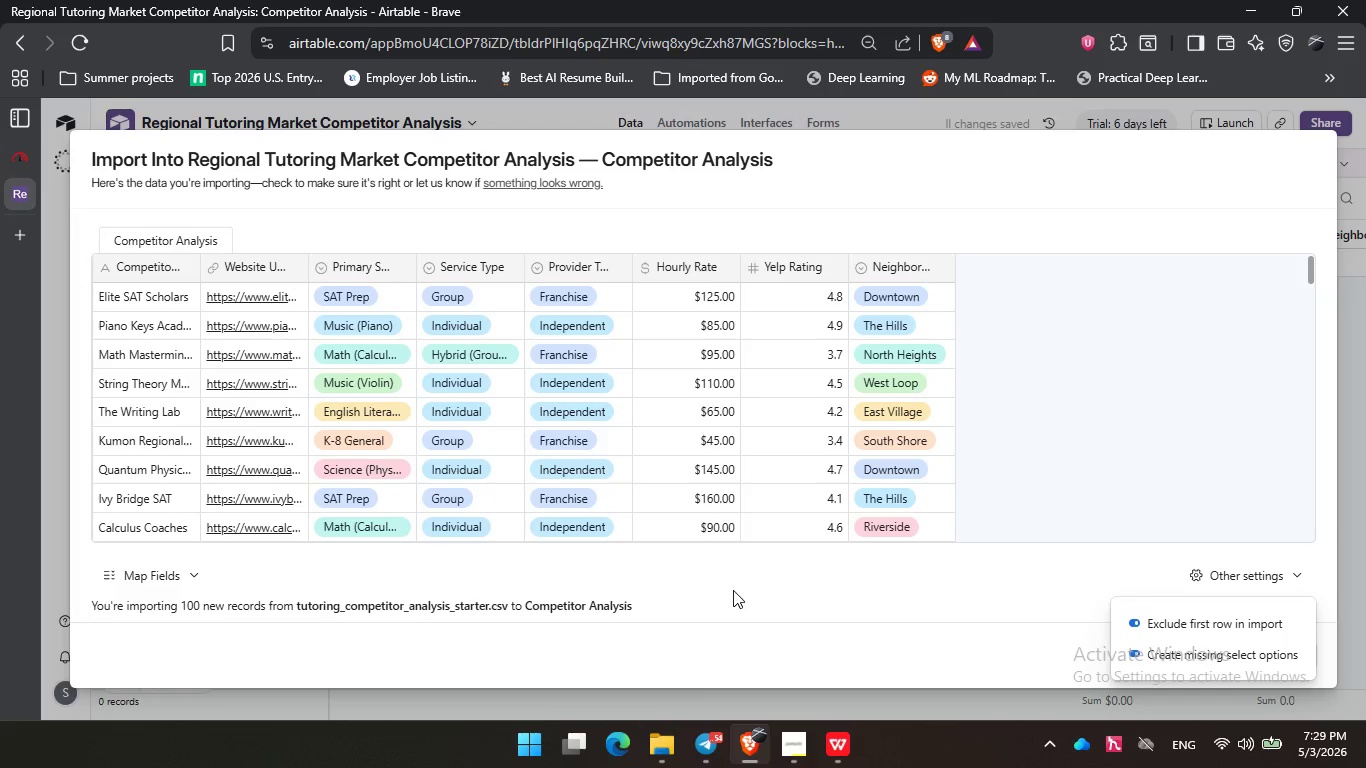 
left_click([732, 590])
 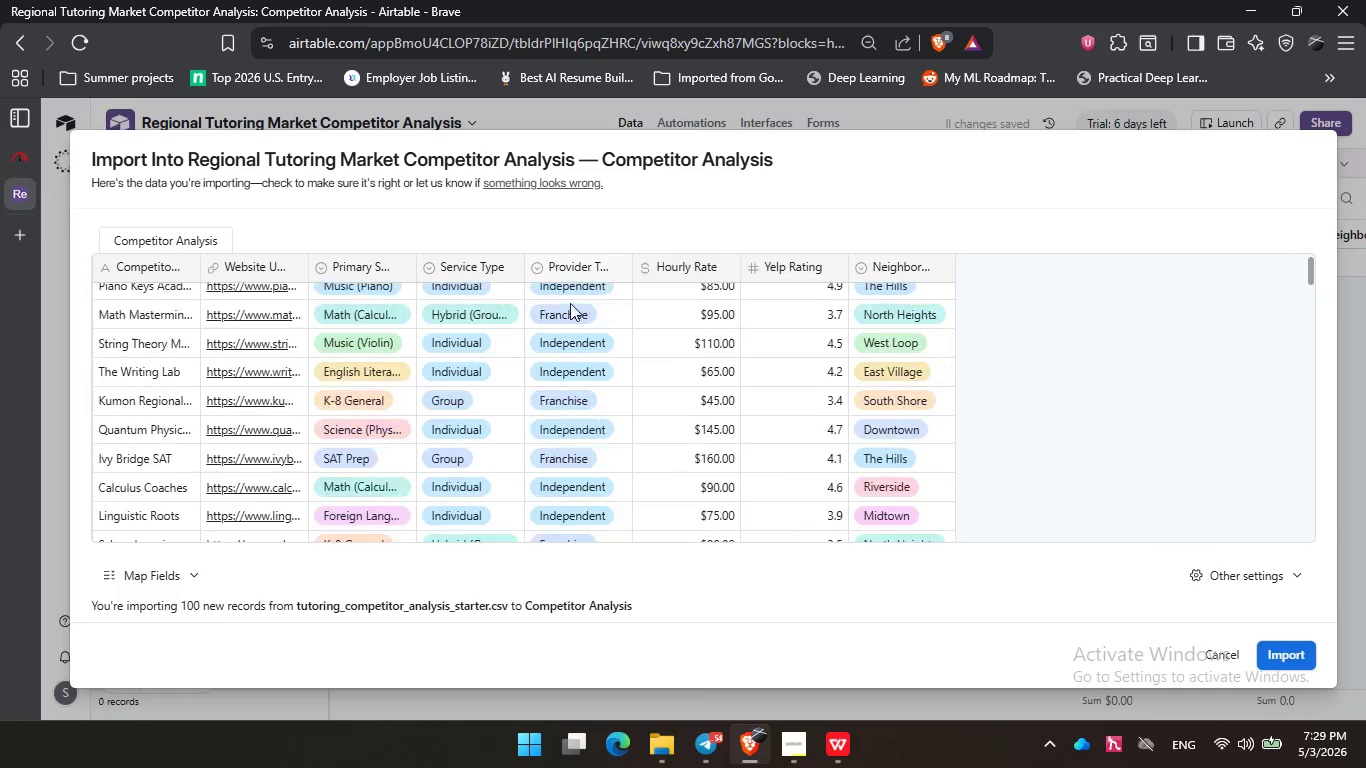 
scroll: coordinate [559, 348], scroll_direction: down, amount: 30.0
 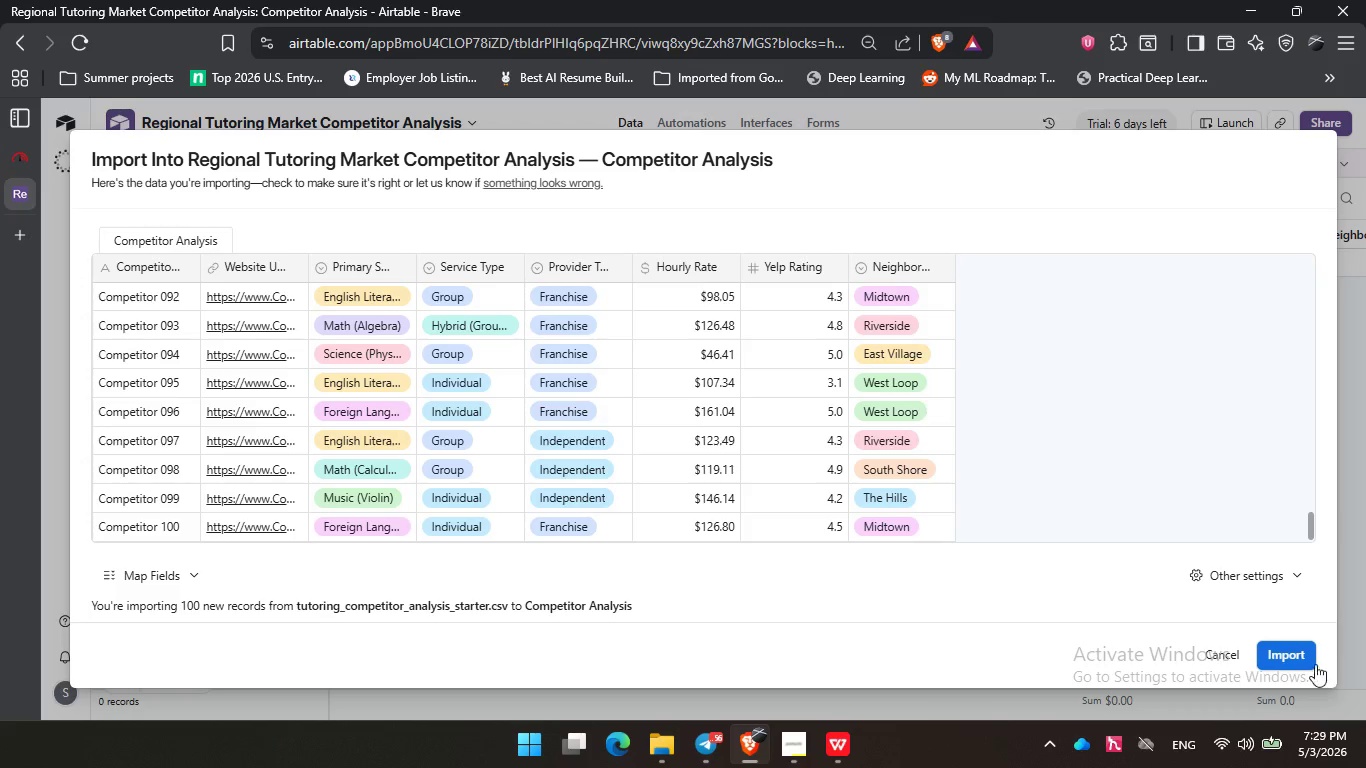 
left_click([1304, 660])
 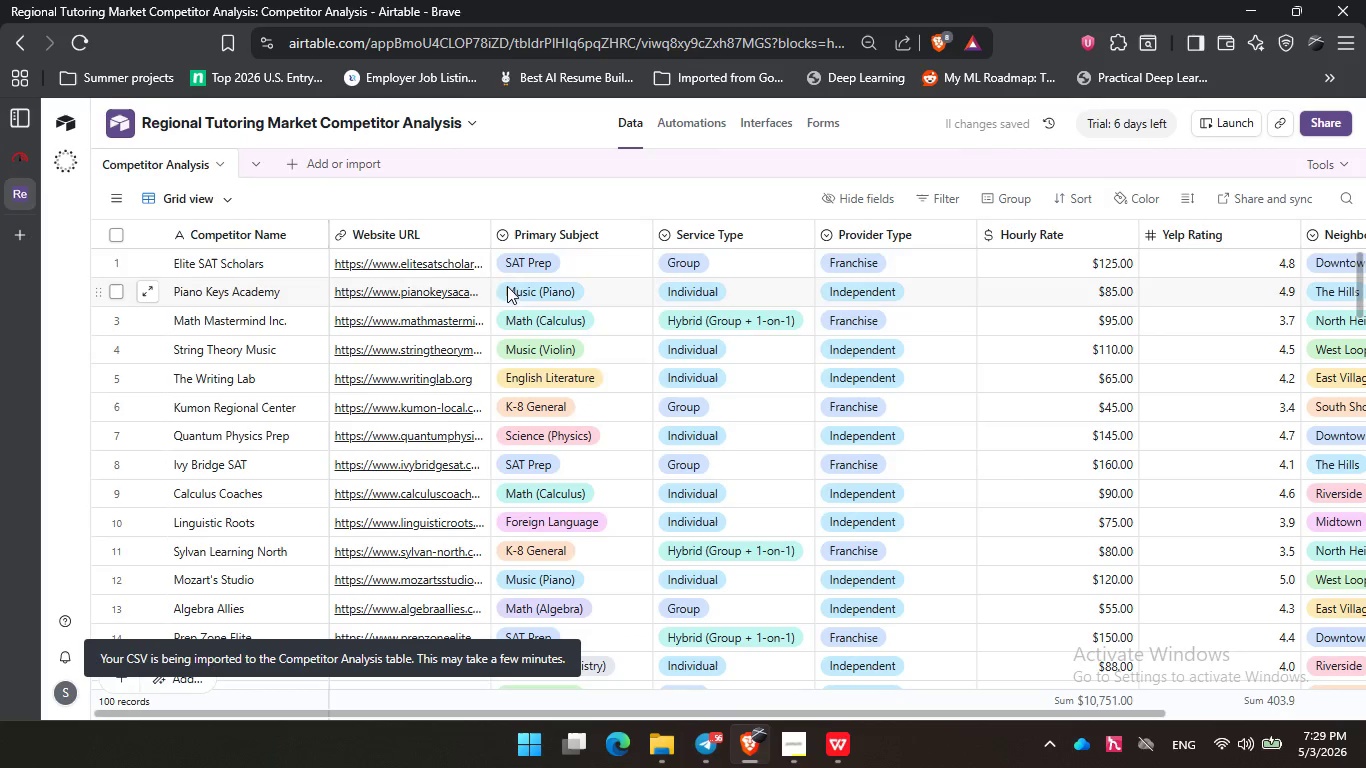 
left_click([508, 199])
 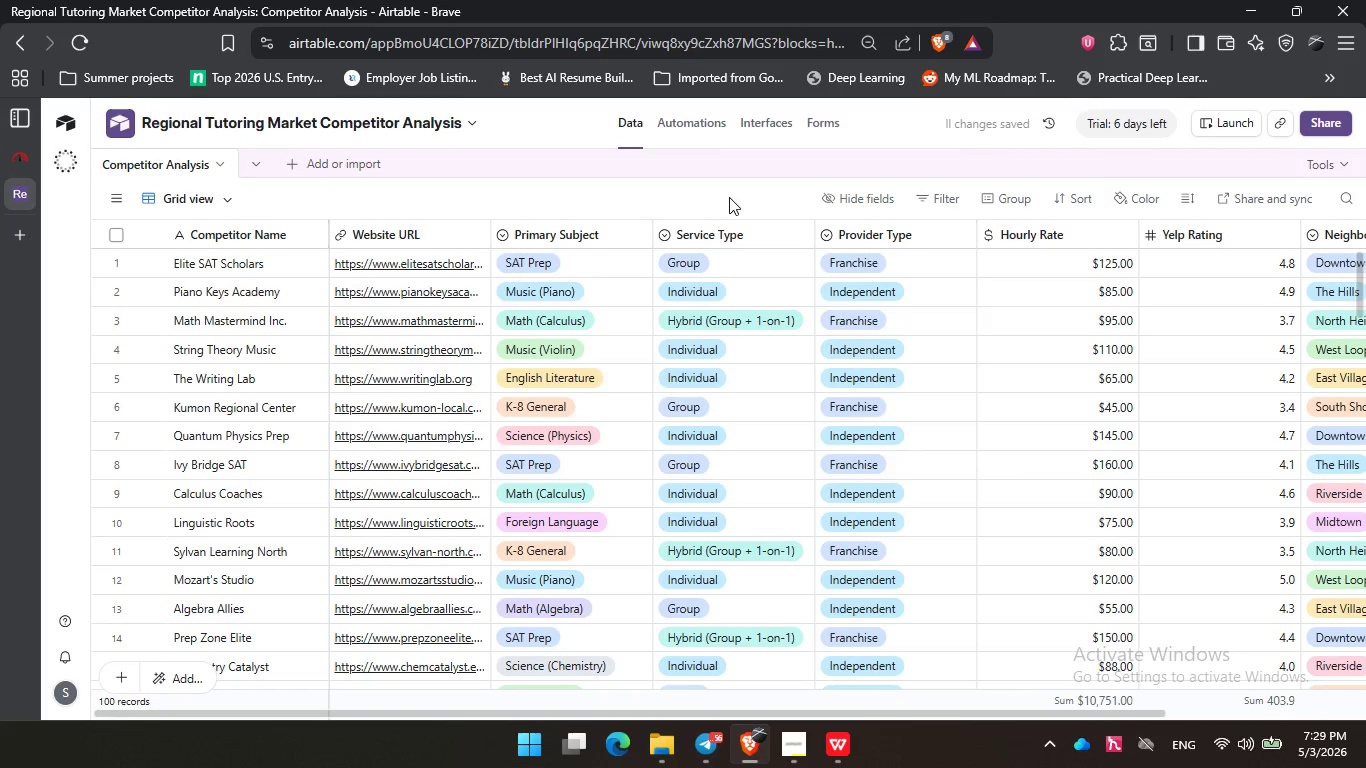 
triple_click([729, 197])
 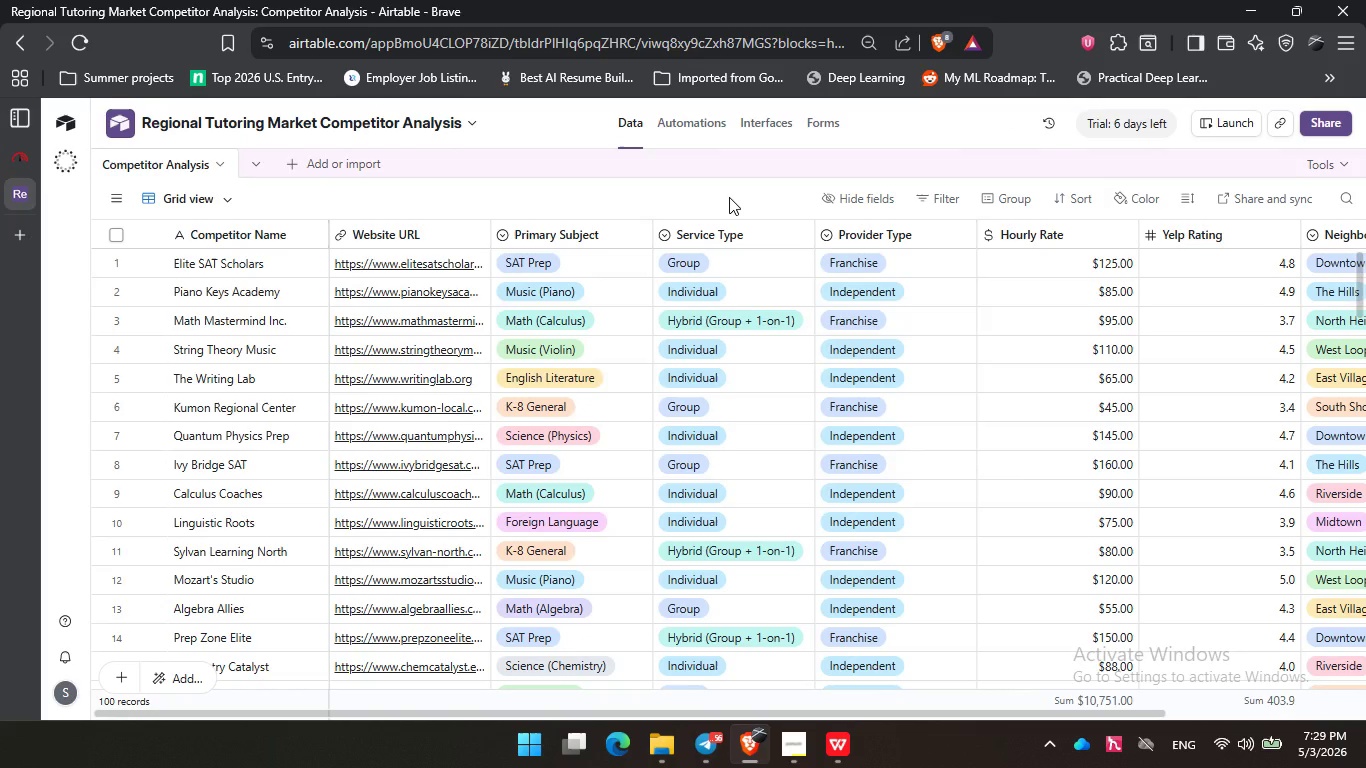 
wait(11.91)
 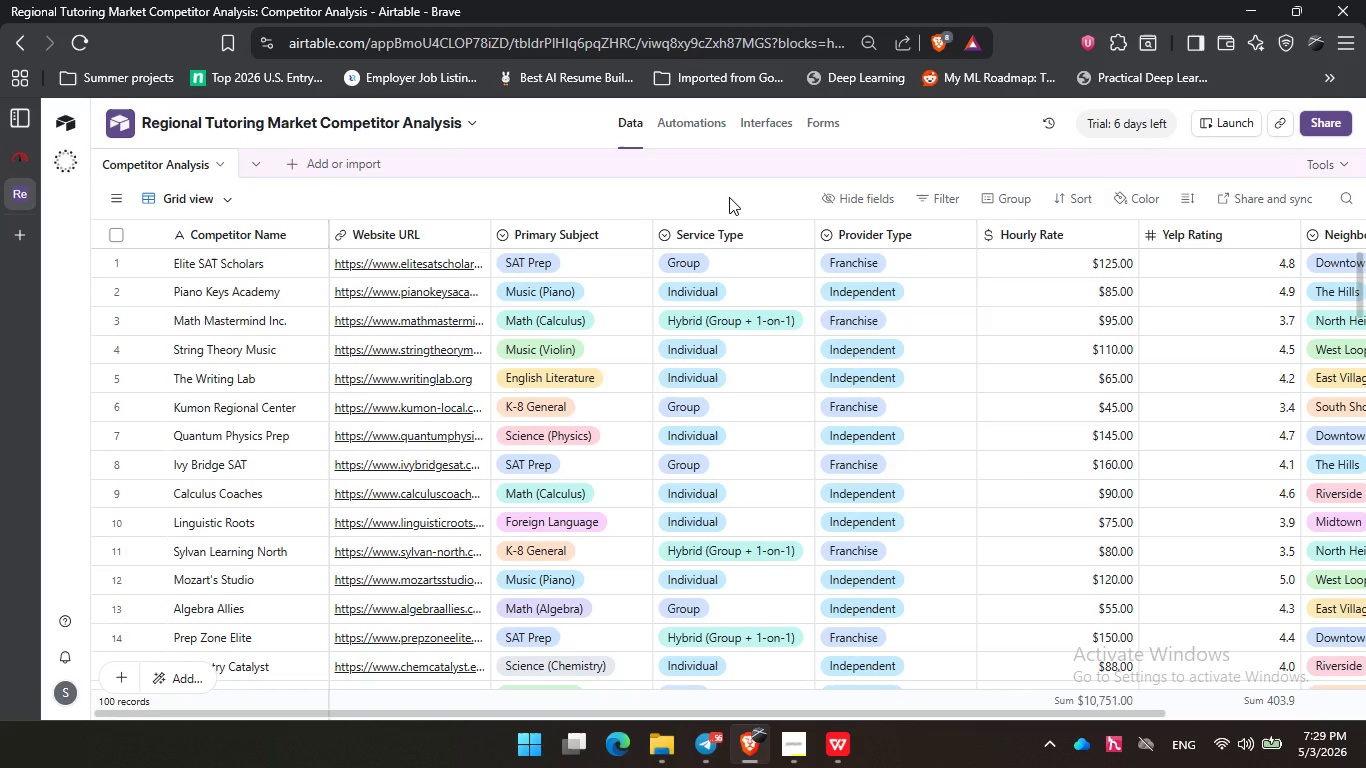 
left_click_drag(start_coordinate=[488, 227], to_coordinate=[519, 226])
 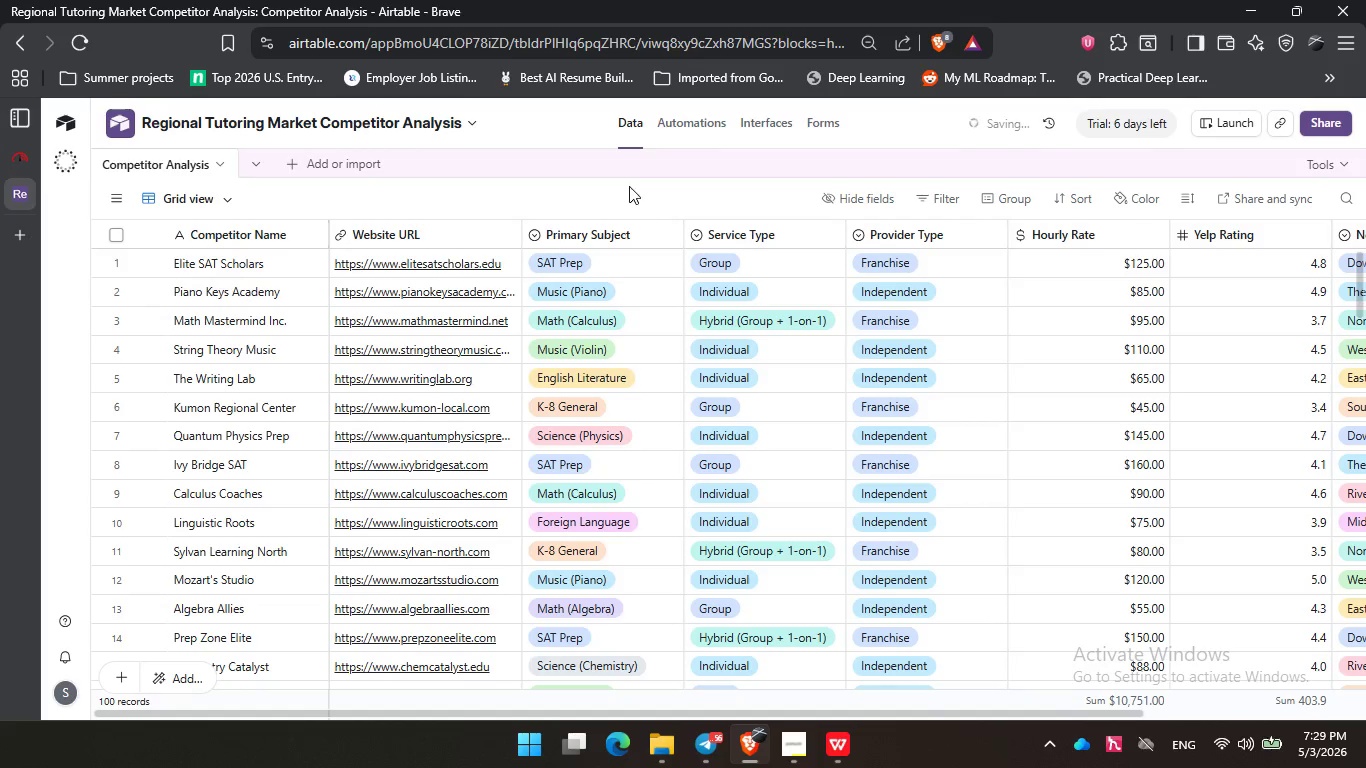 
double_click([629, 186])
 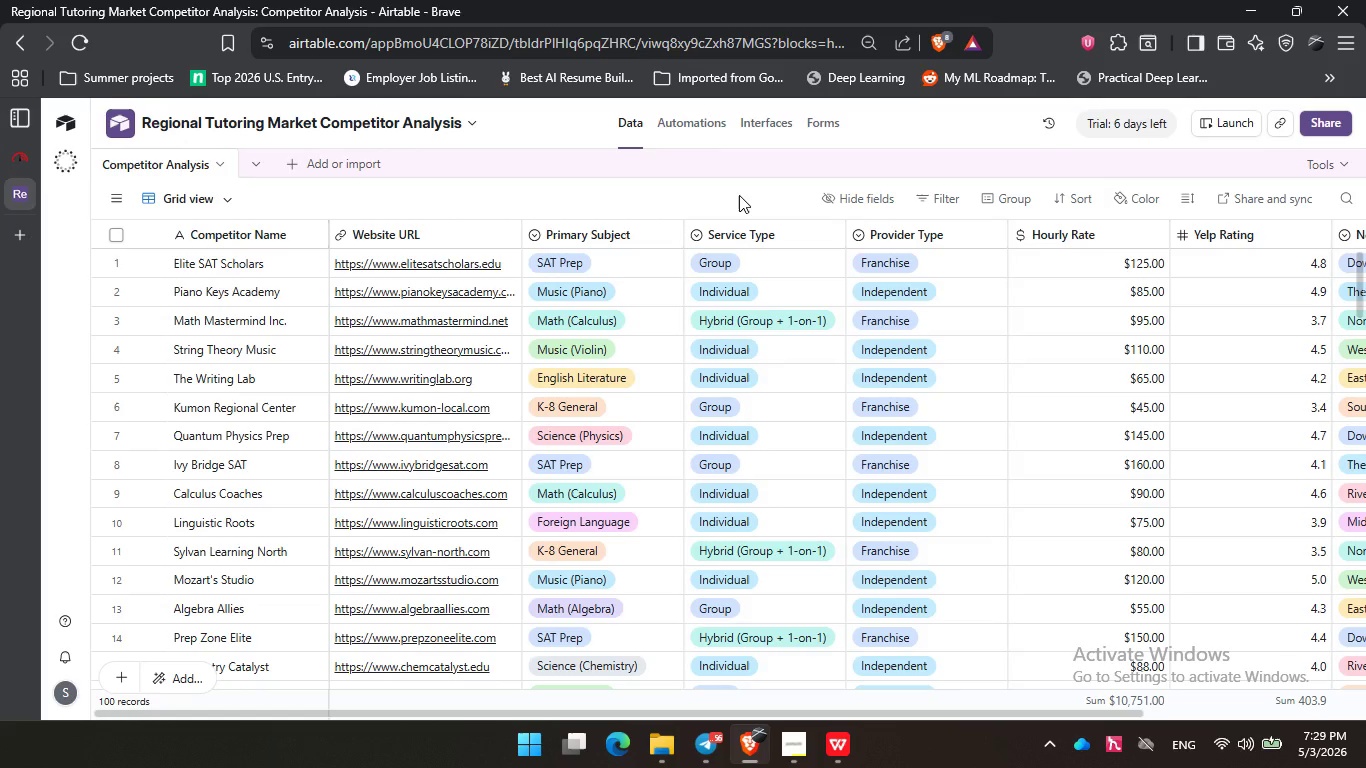 
wait(22.8)
 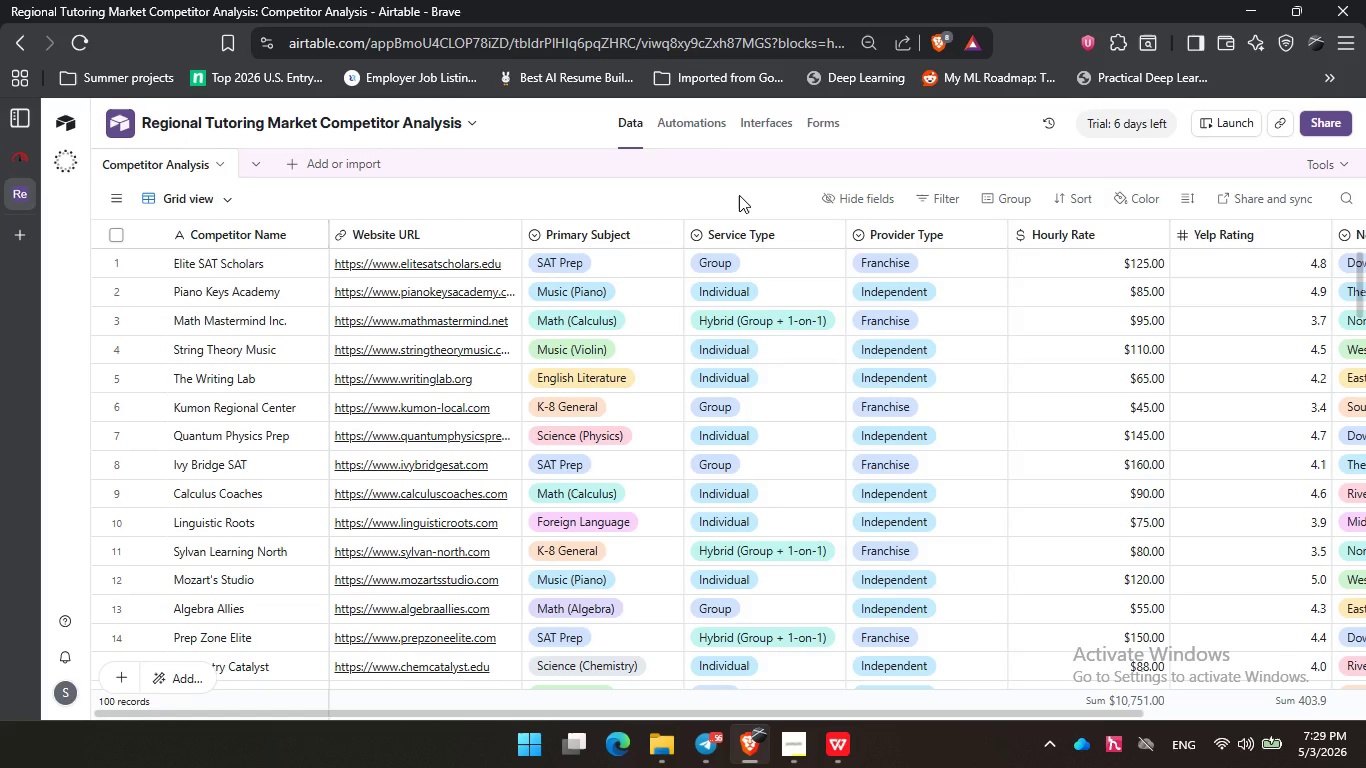 
double_click([455, 195])
 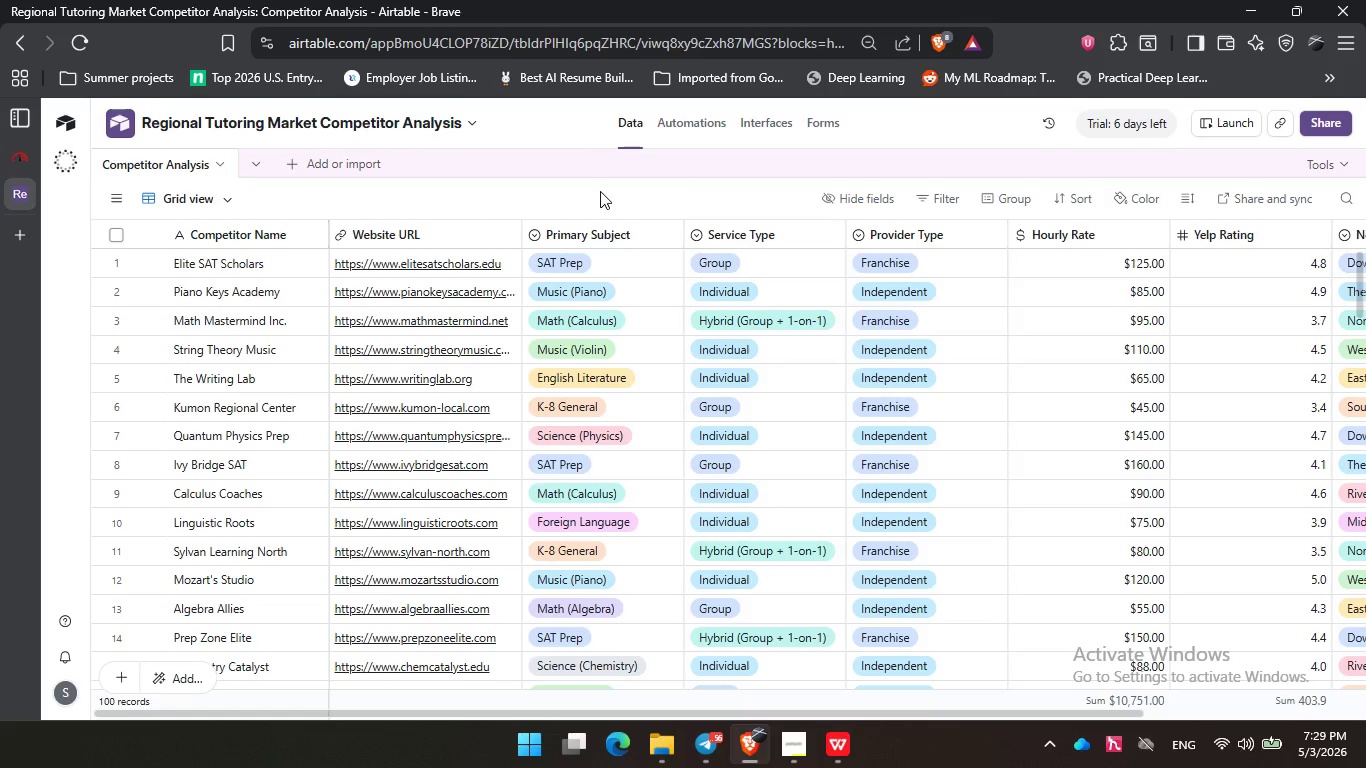 
triple_click([598, 191])
 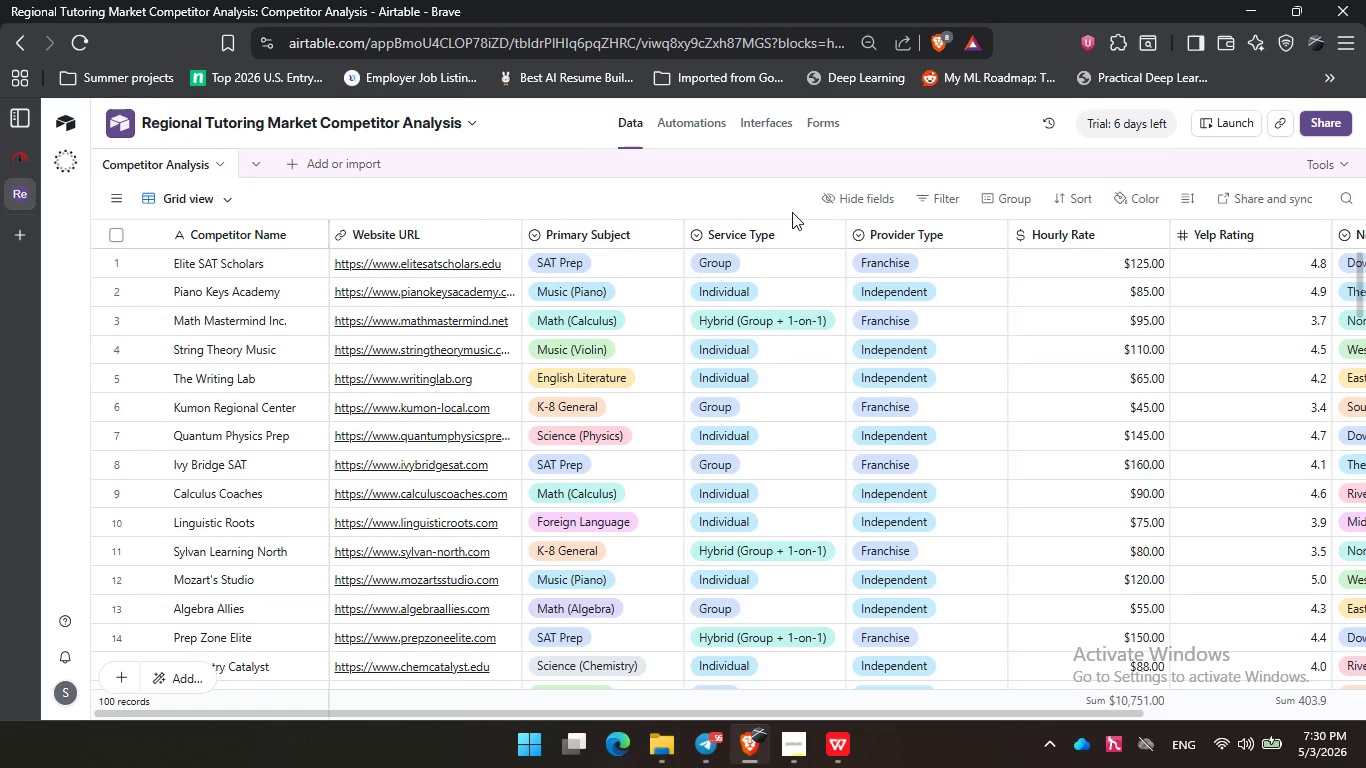 
wait(19.3)
 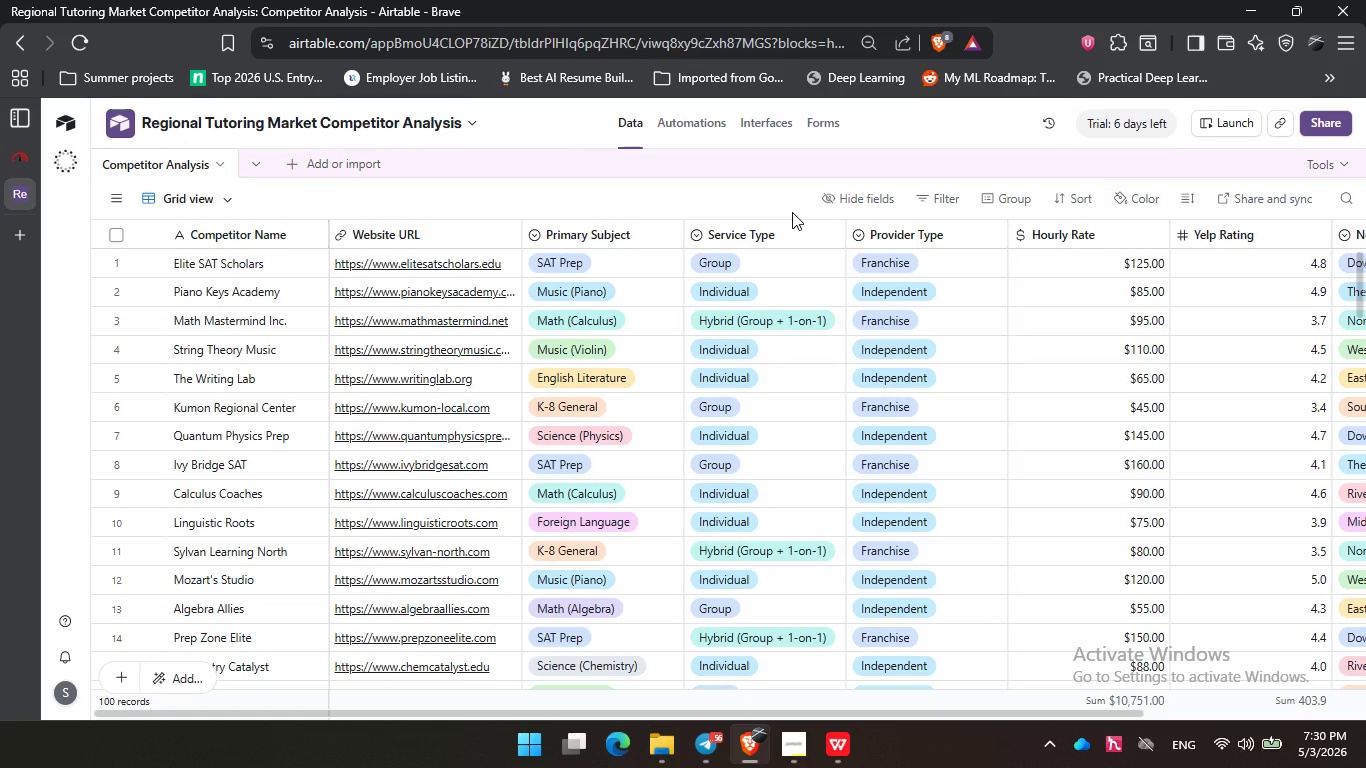 
left_click_drag(start_coordinate=[441, 197], to_coordinate=[451, 203])
 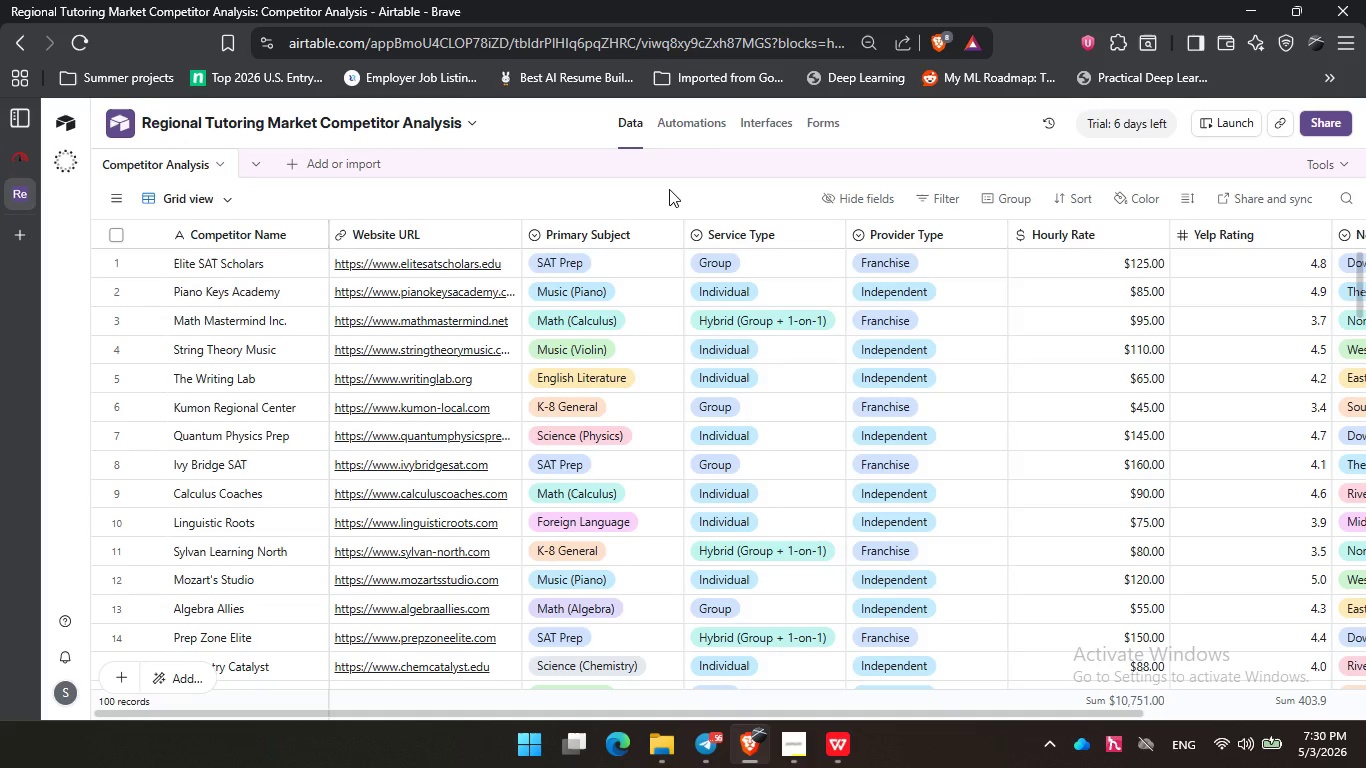 
left_click([669, 189])
 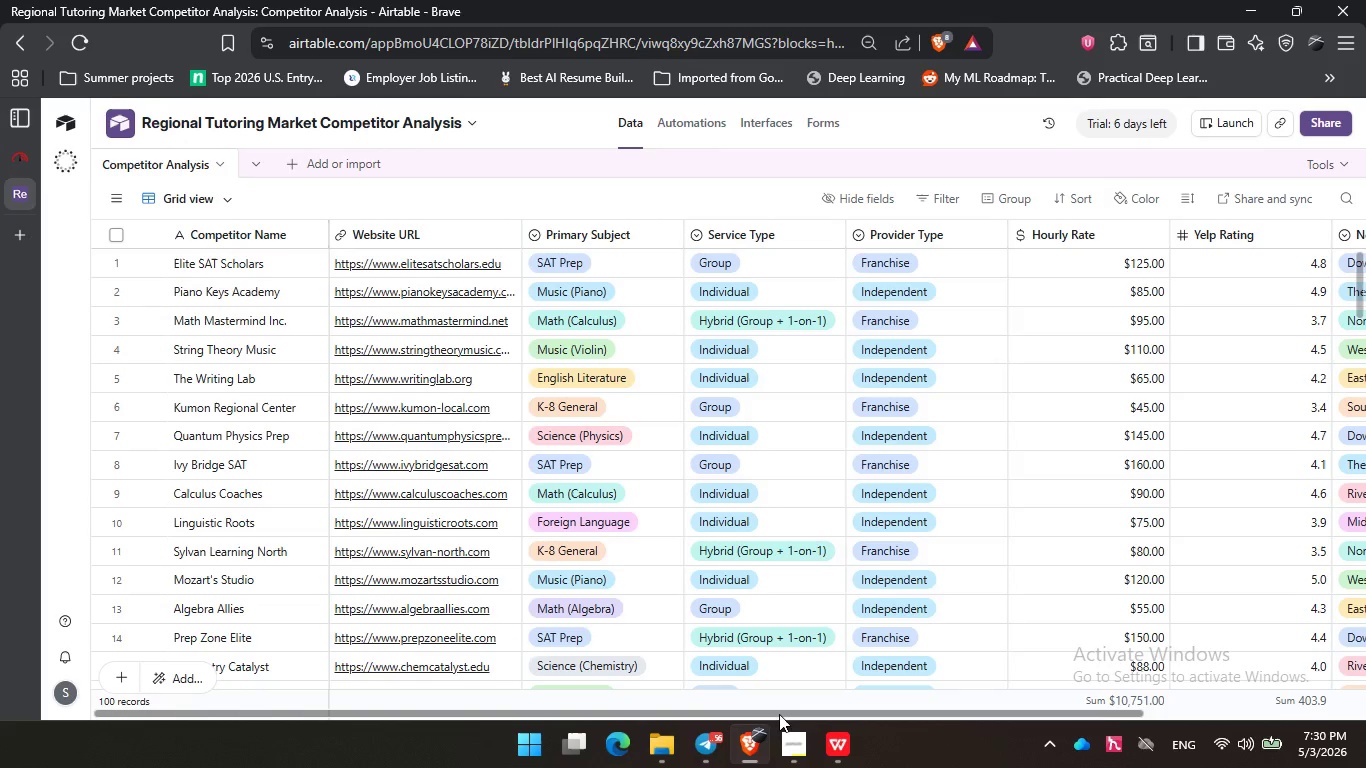 
left_click_drag(start_coordinate=[779, 713], to_coordinate=[1166, 708])
 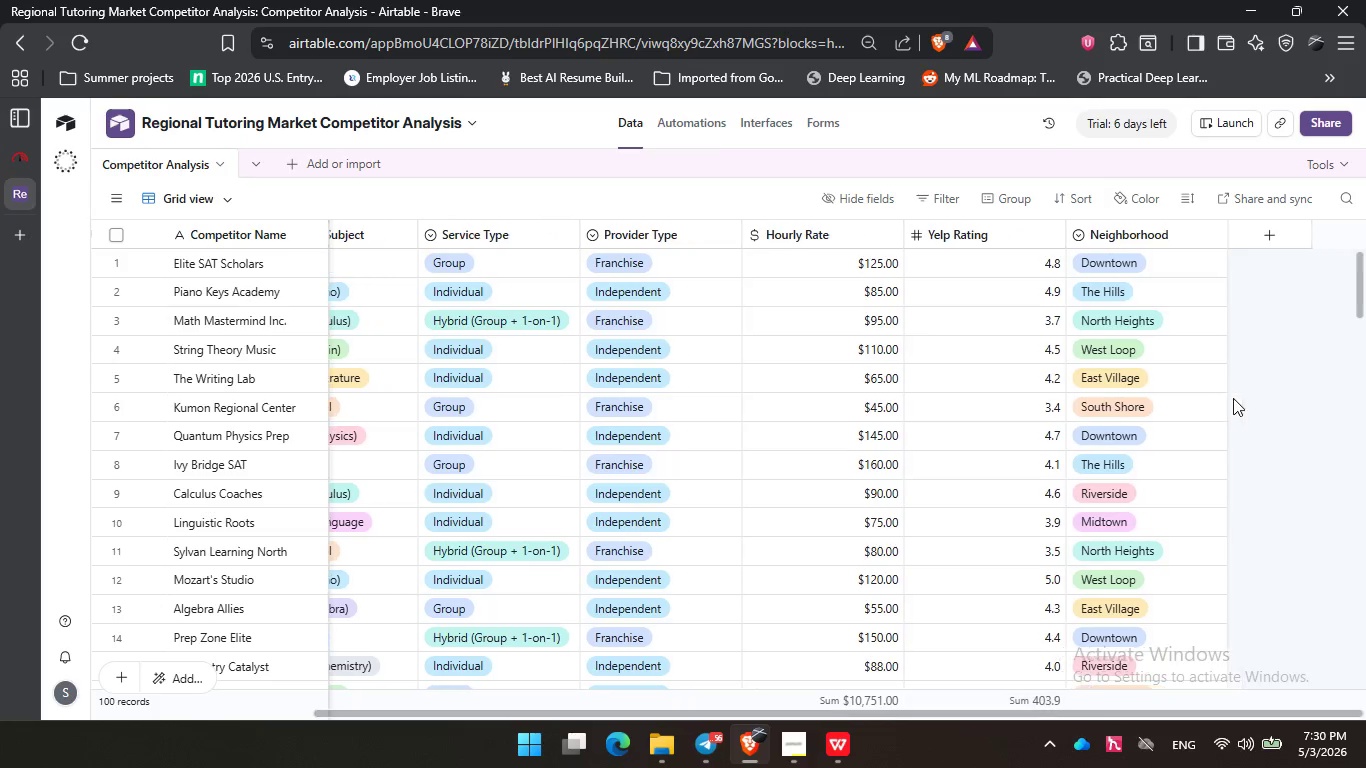 
left_click([1233, 398])
 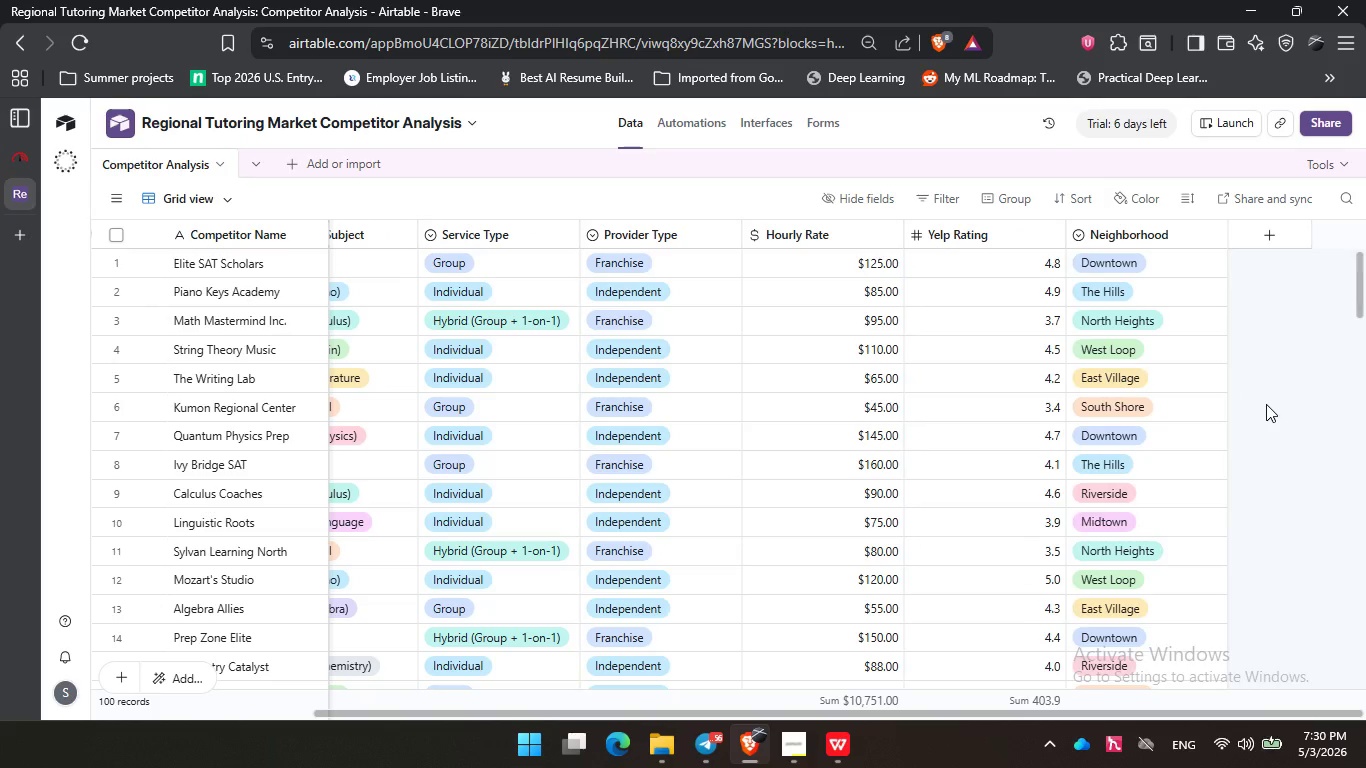 
left_click([1266, 404])
 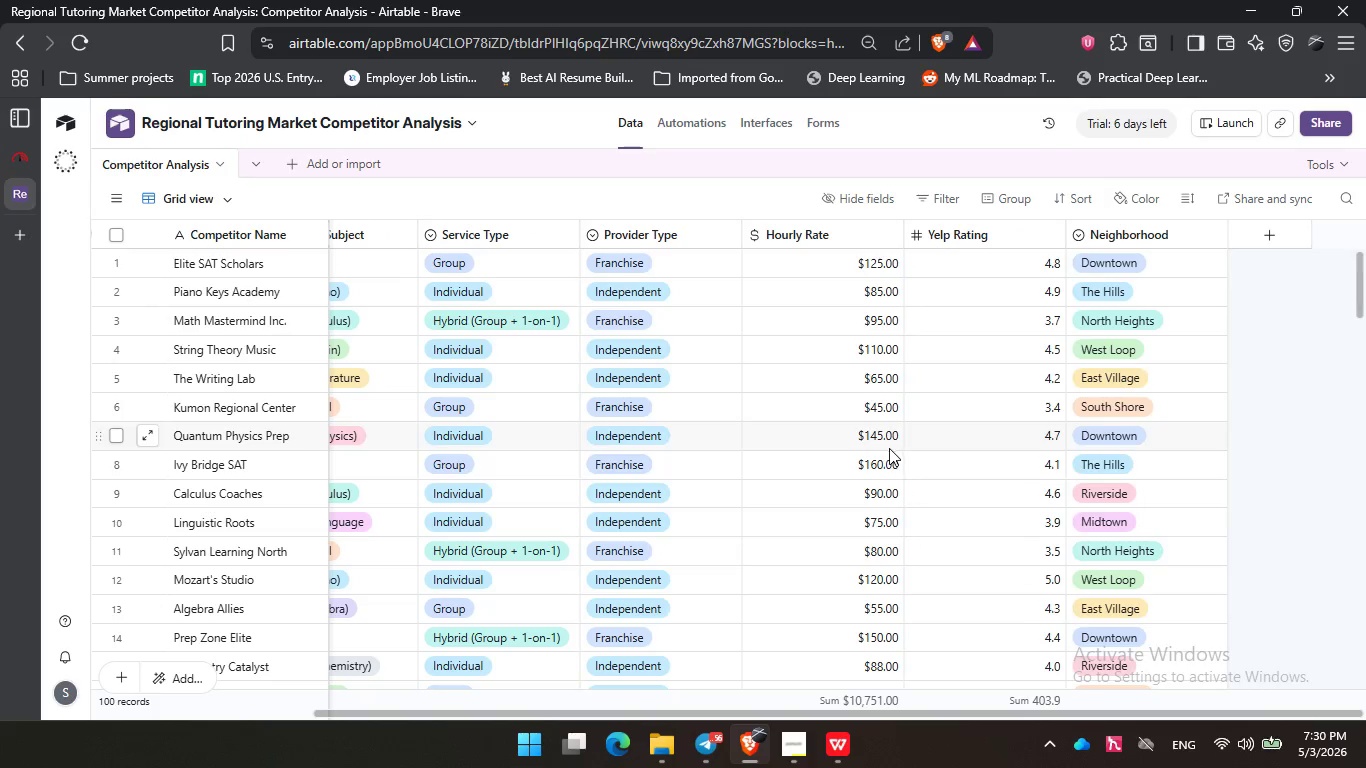 
scroll: coordinate [889, 459], scroll_direction: down, amount: 10.0
 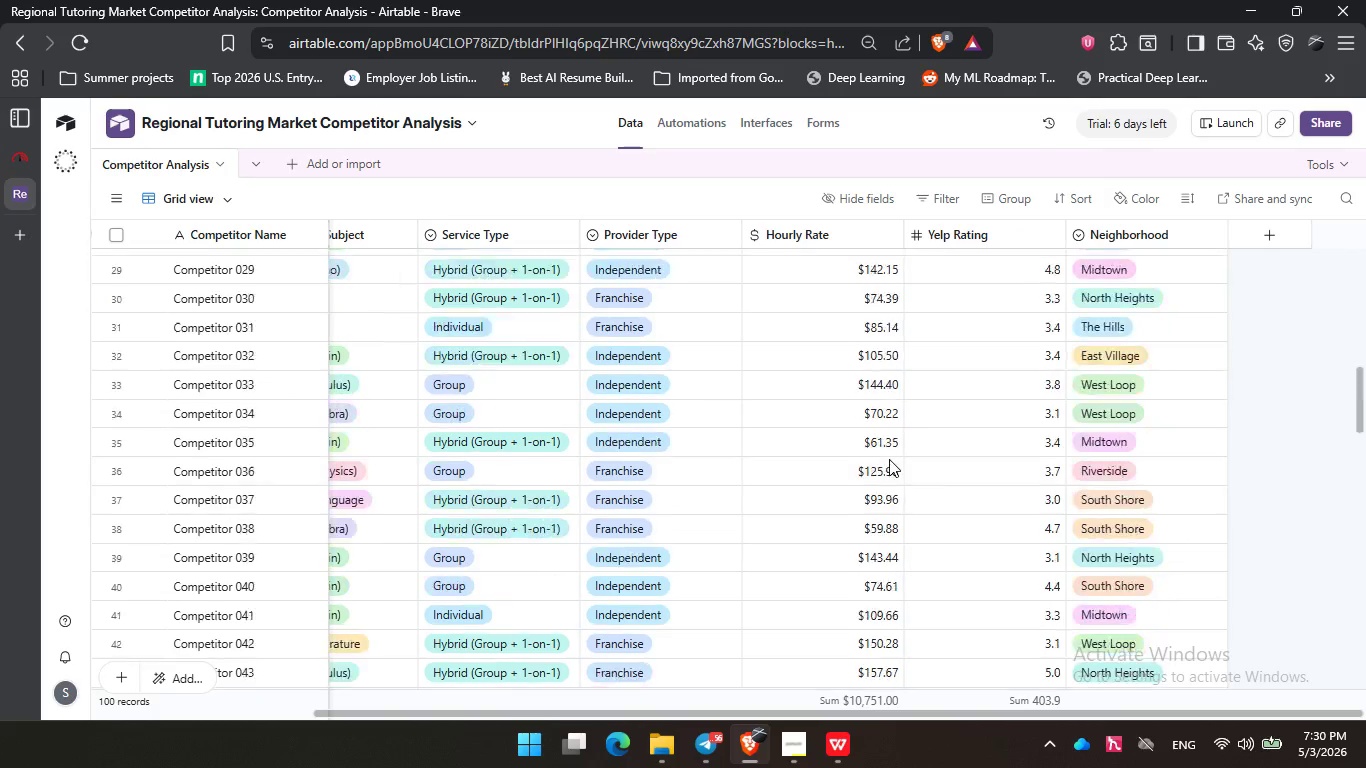 
scroll: coordinate [889, 459], scroll_direction: up, amount: 21.0
 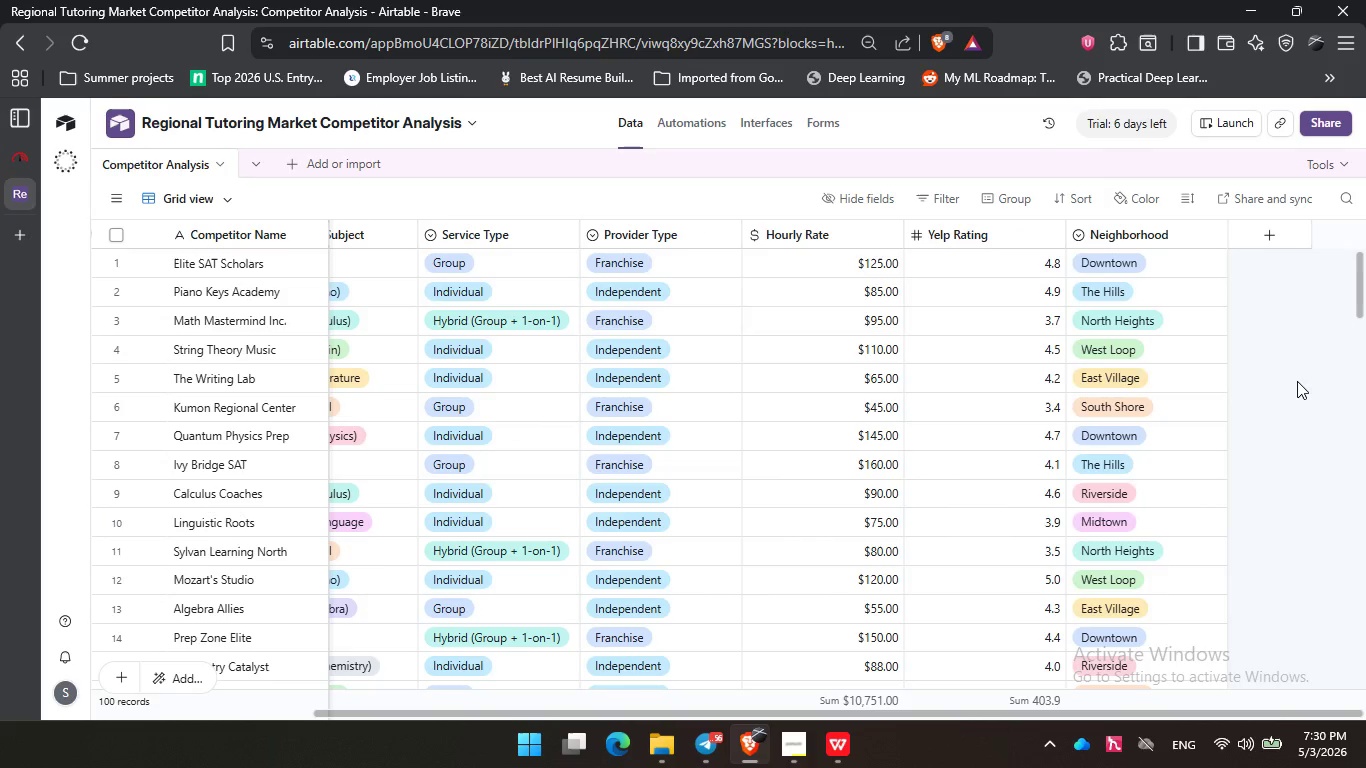 
double_click([1298, 386])
 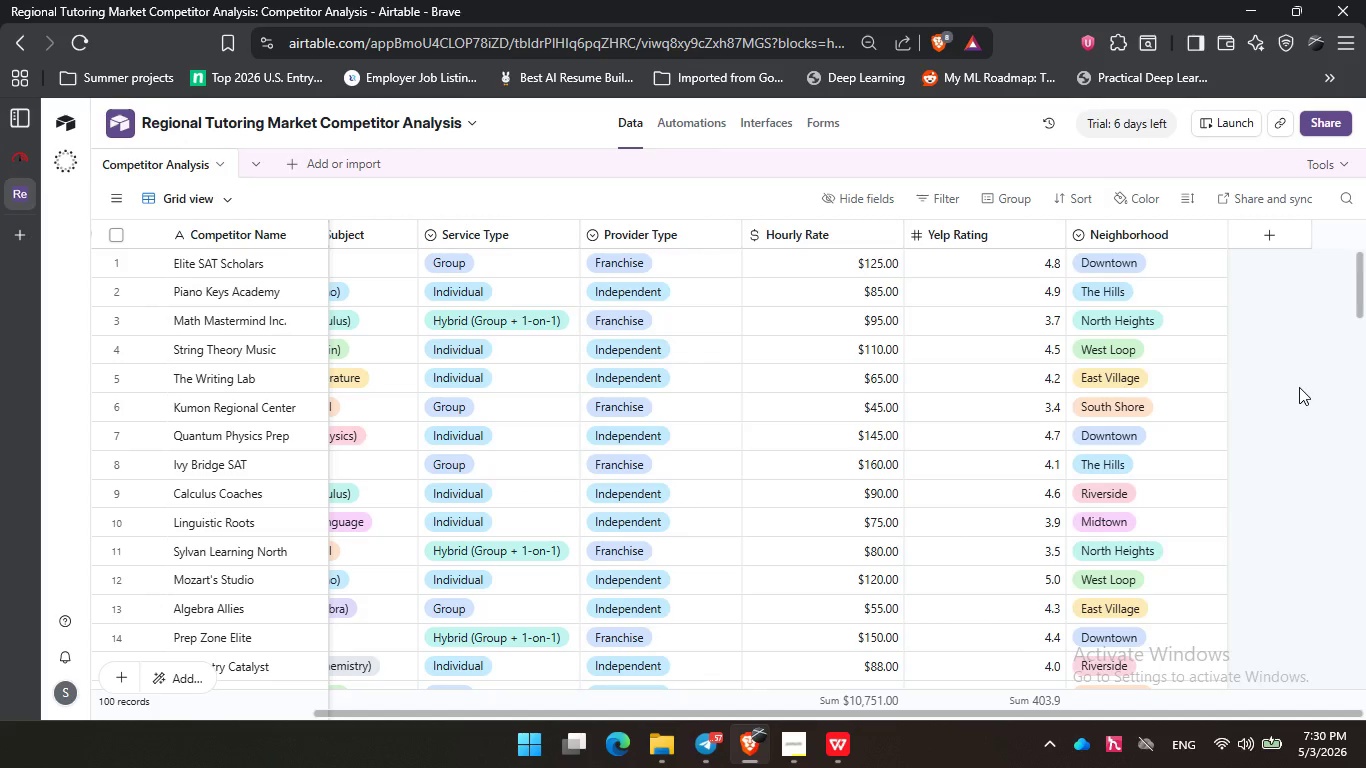 
wait(18.84)
 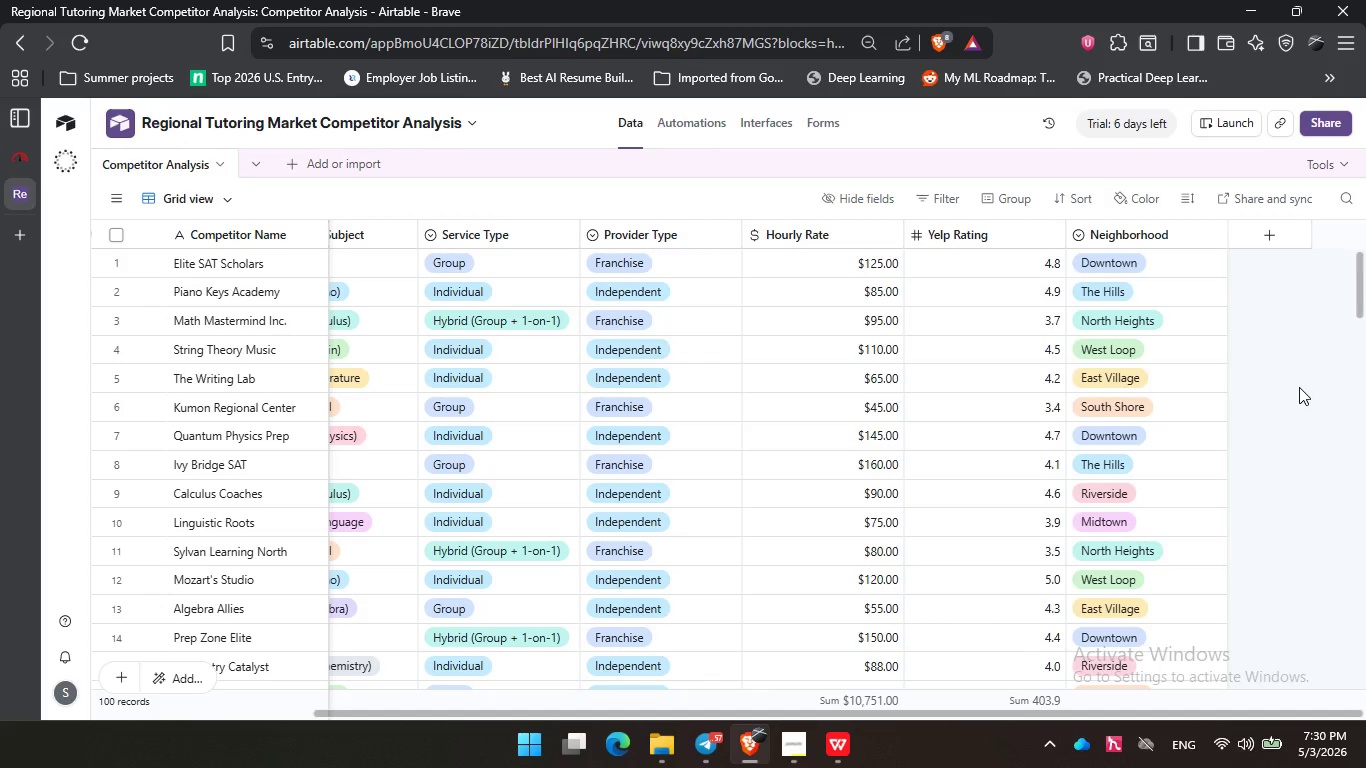 
left_click([790, 755])